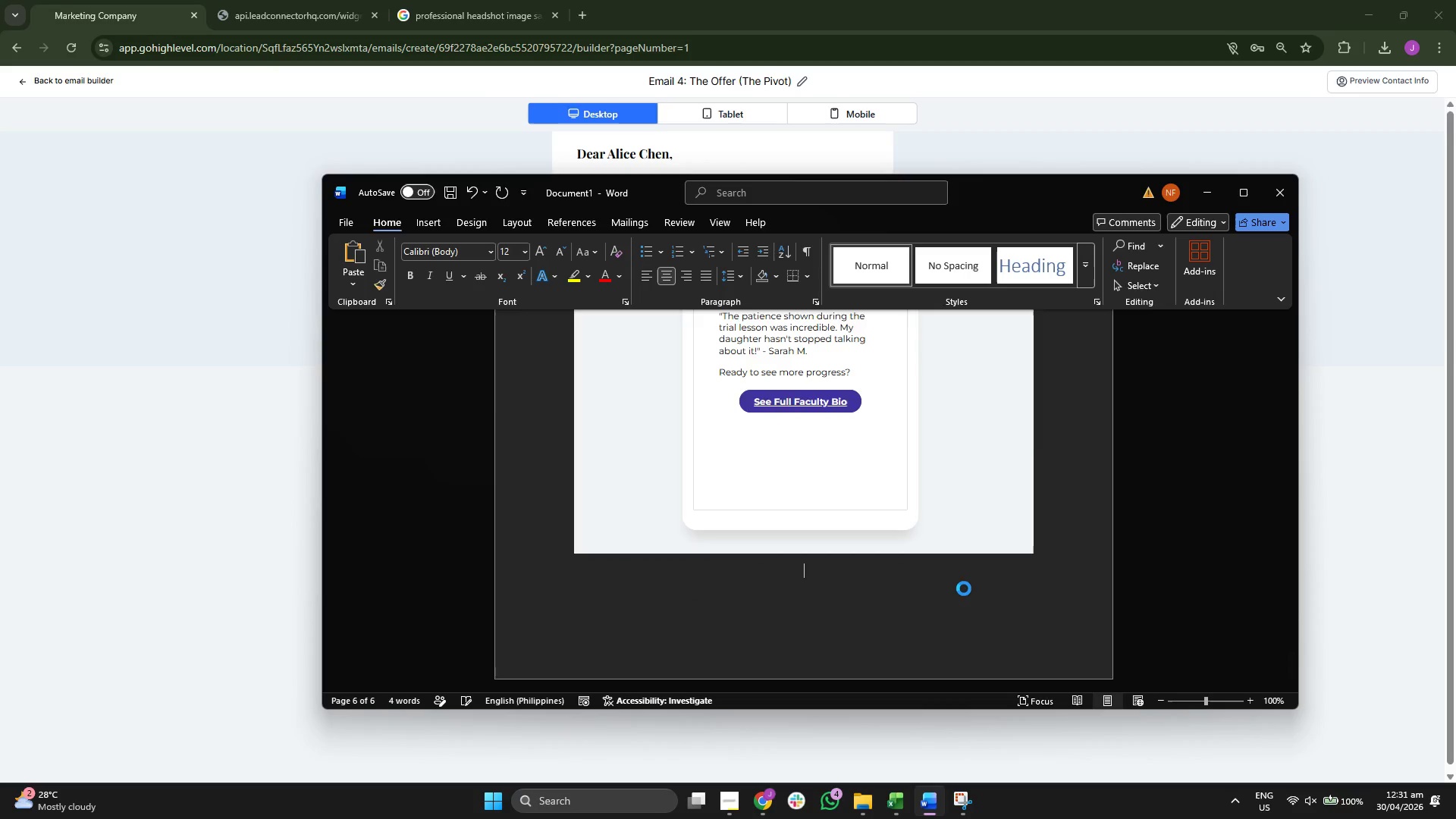 
key(Control+V)
 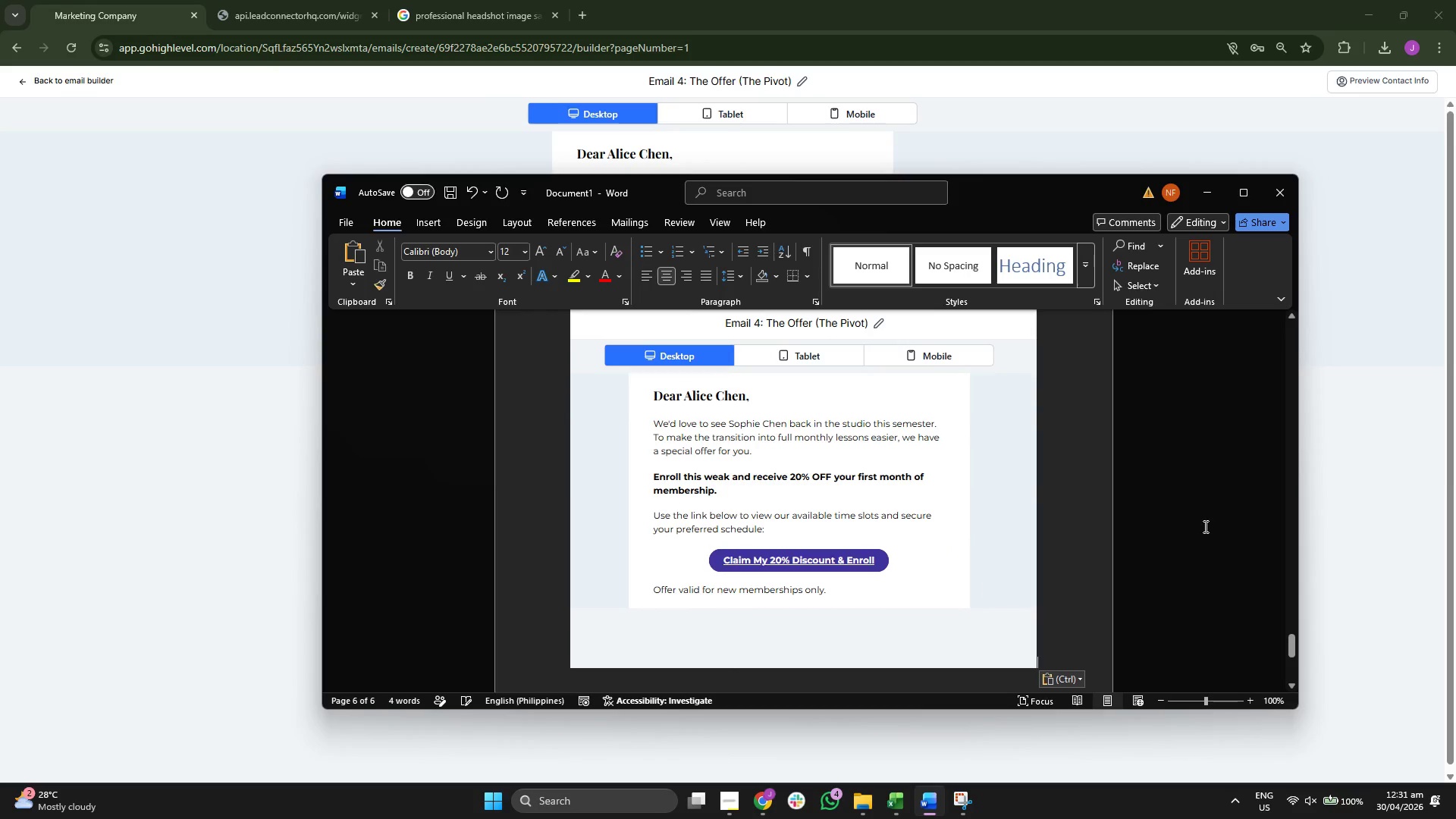 
left_click([1455, 471])
 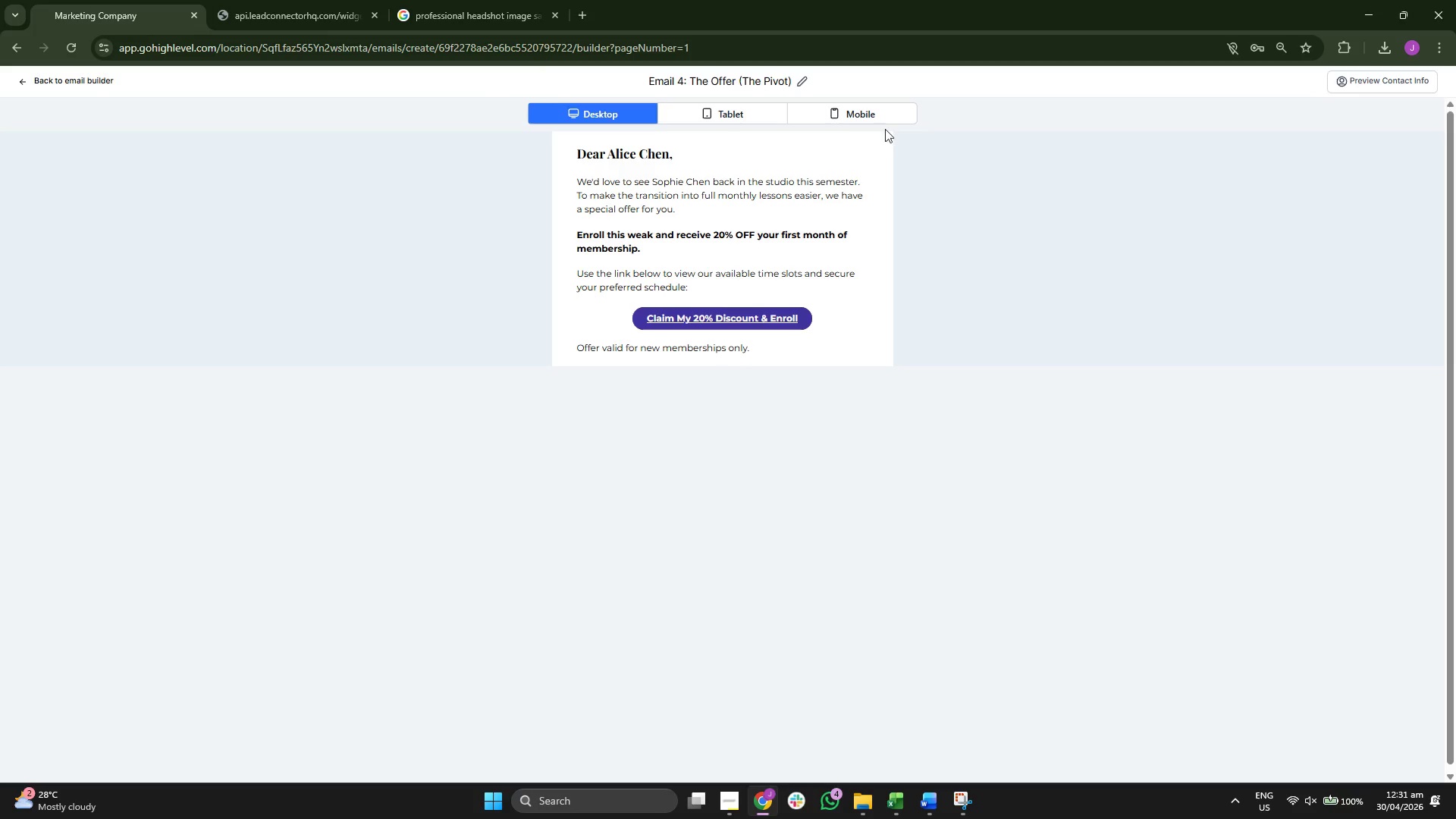 
left_click([878, 116])
 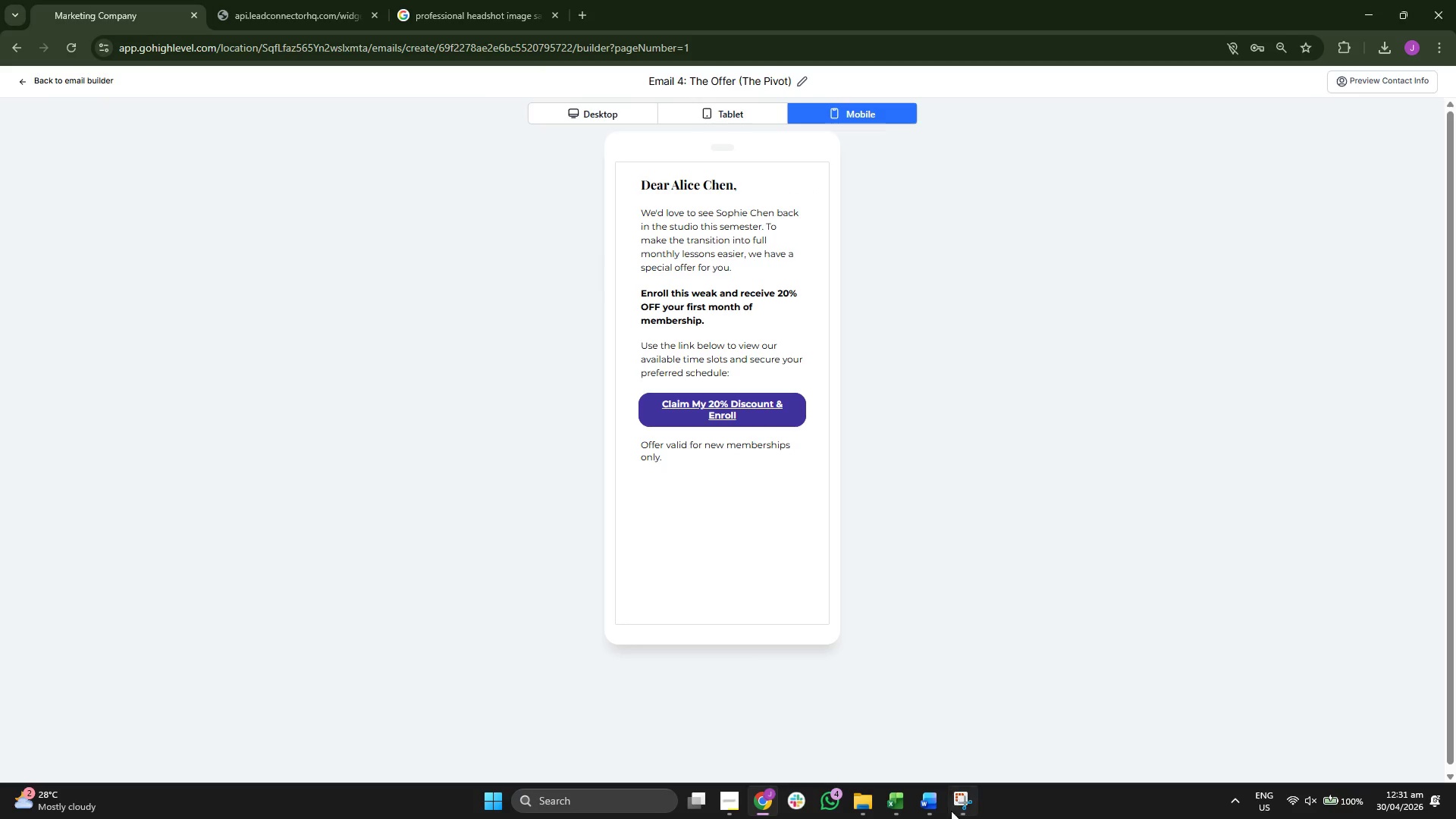 
left_click([962, 810])
 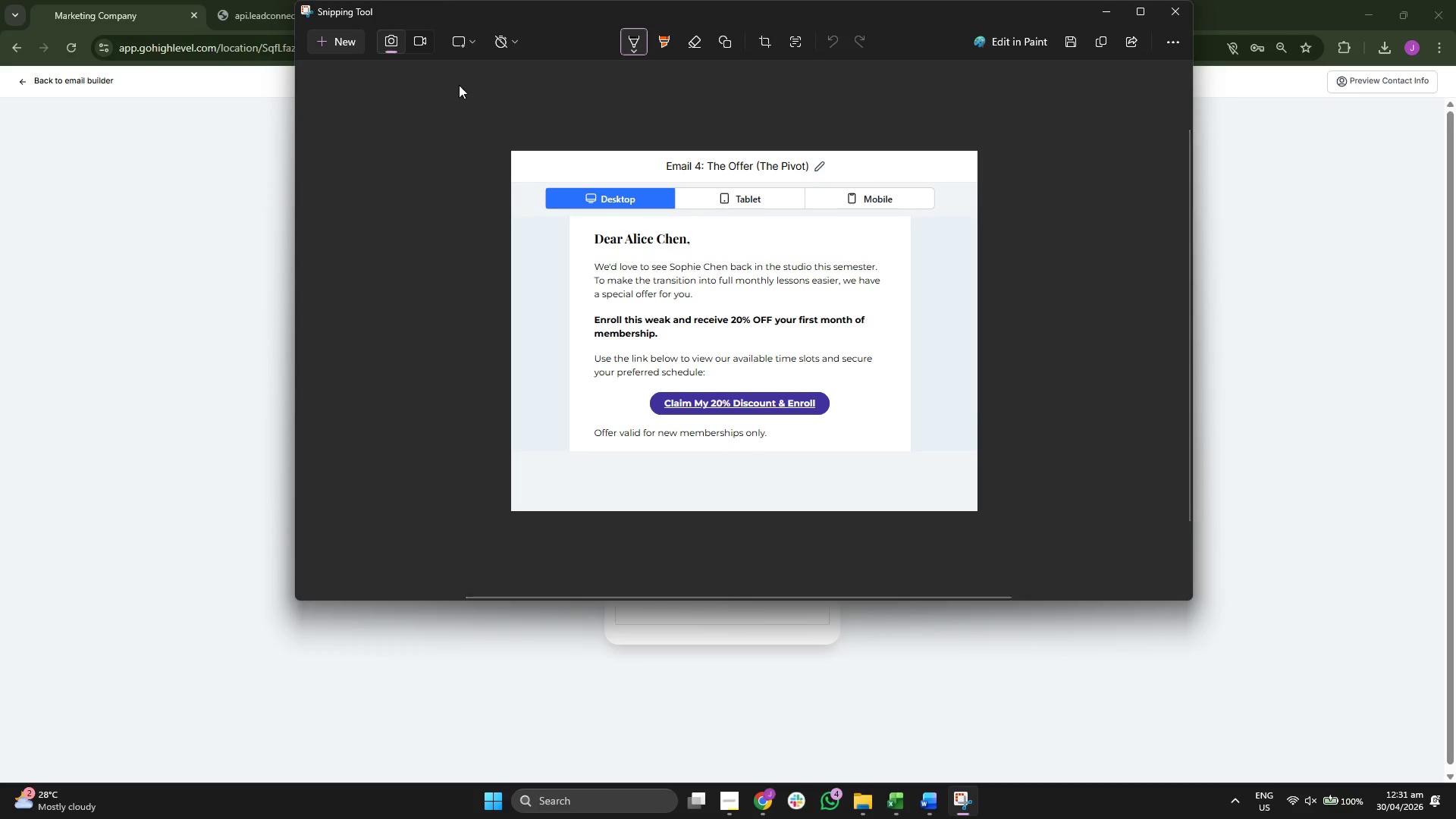 
left_click([351, 48])
 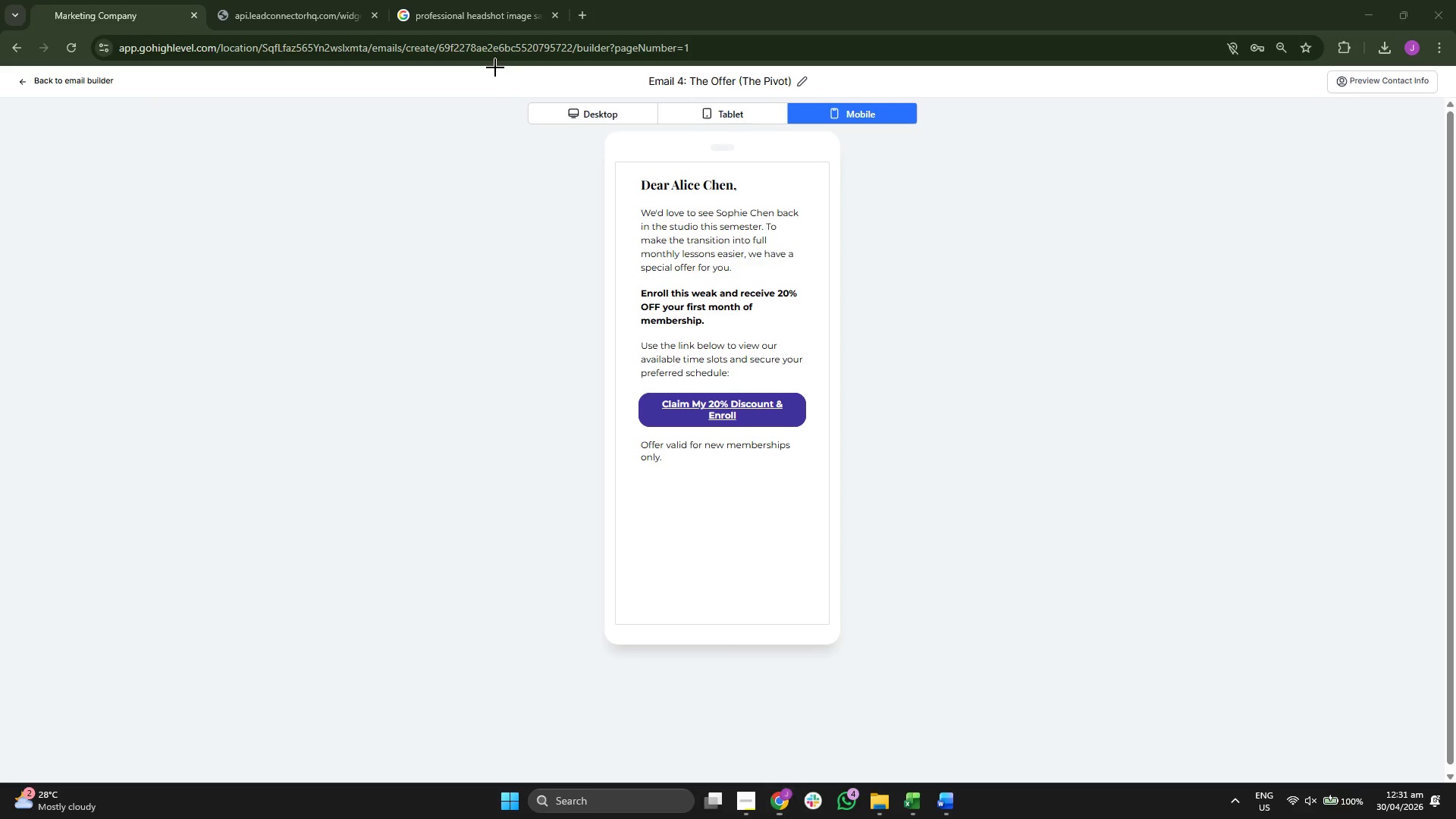 
left_click_drag(start_coordinate=[495, 66], to_coordinate=[946, 663])
 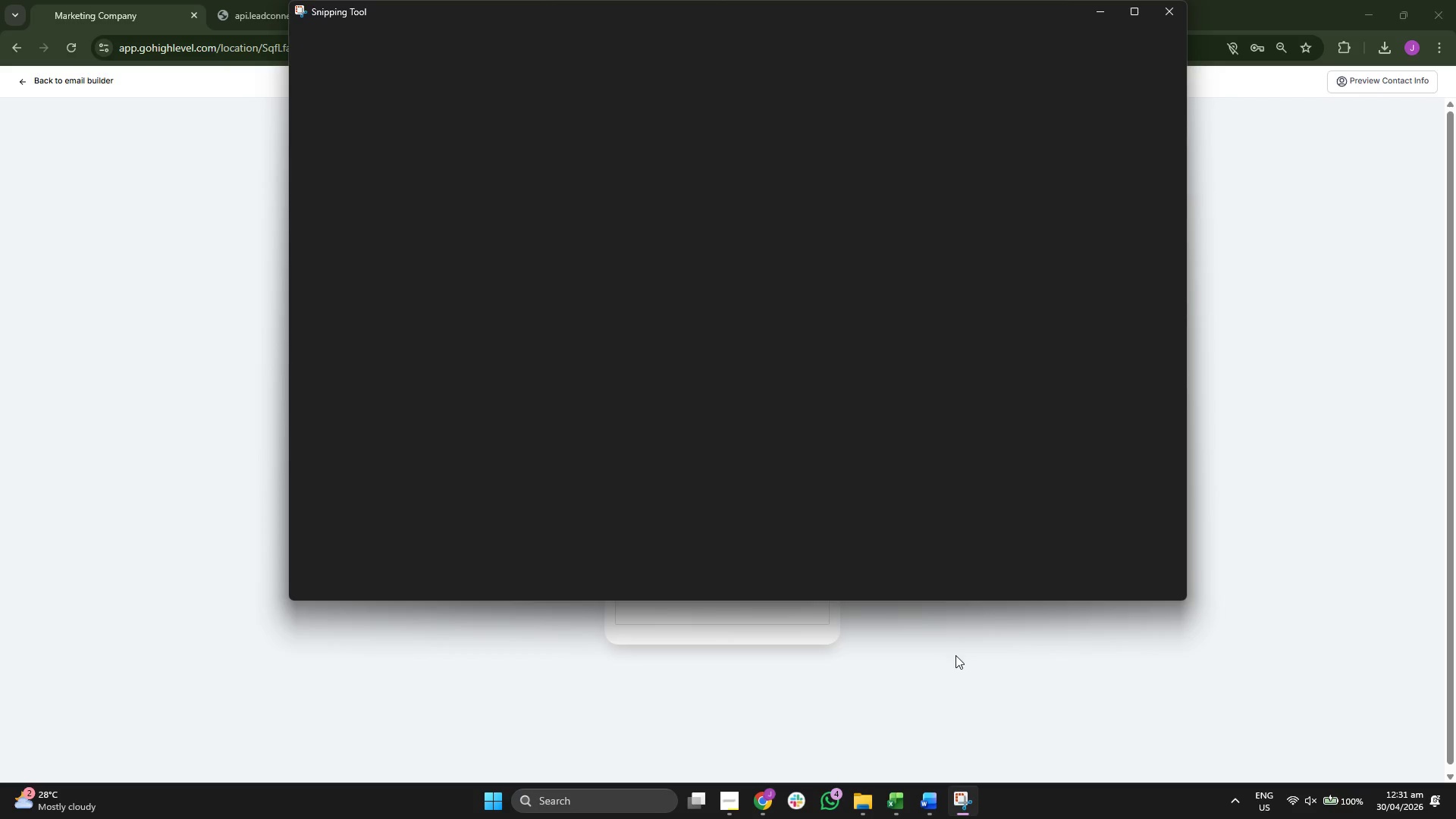 
left_click([990, 673])
 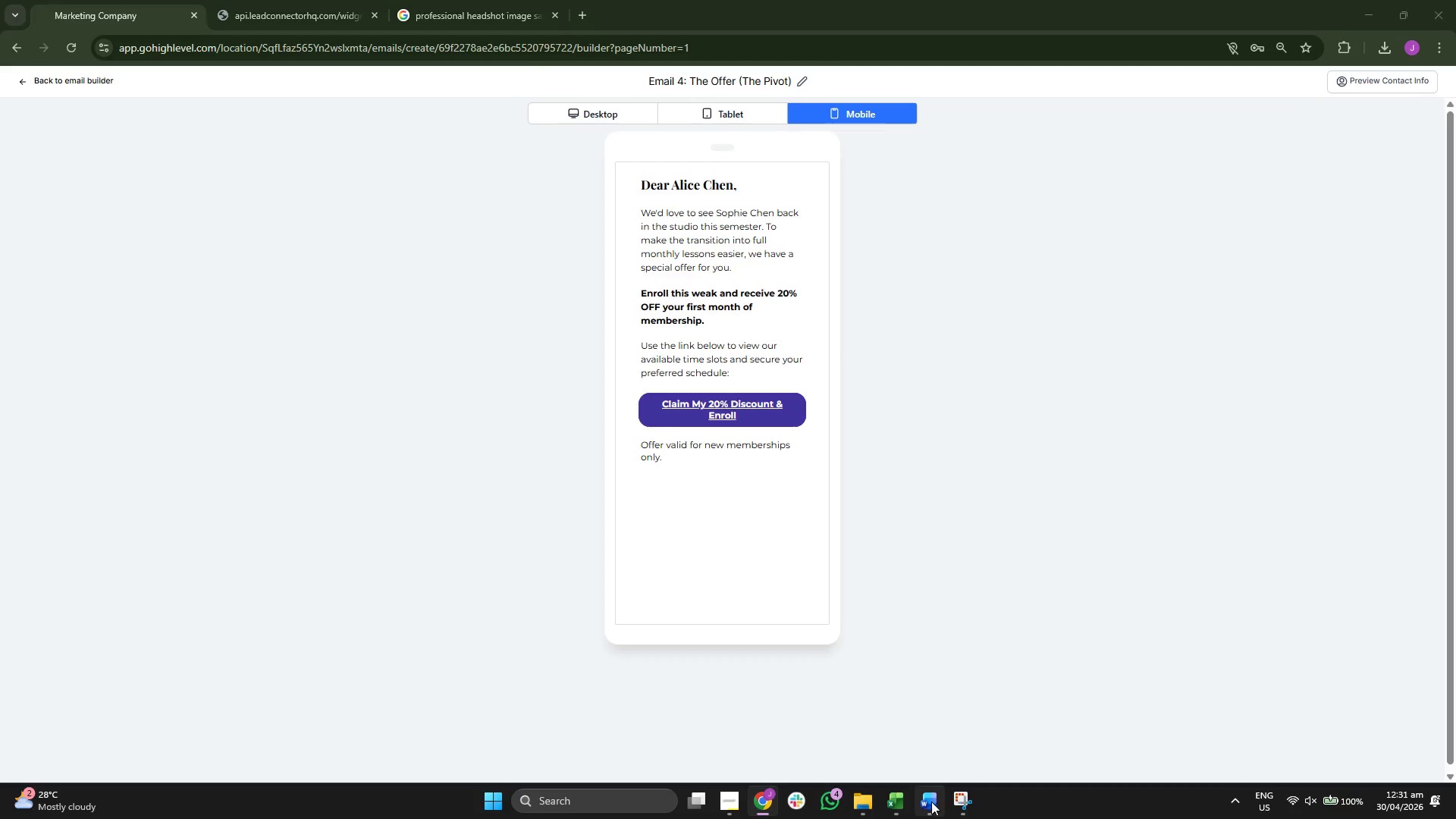 
key(Control+ControlLeft)
 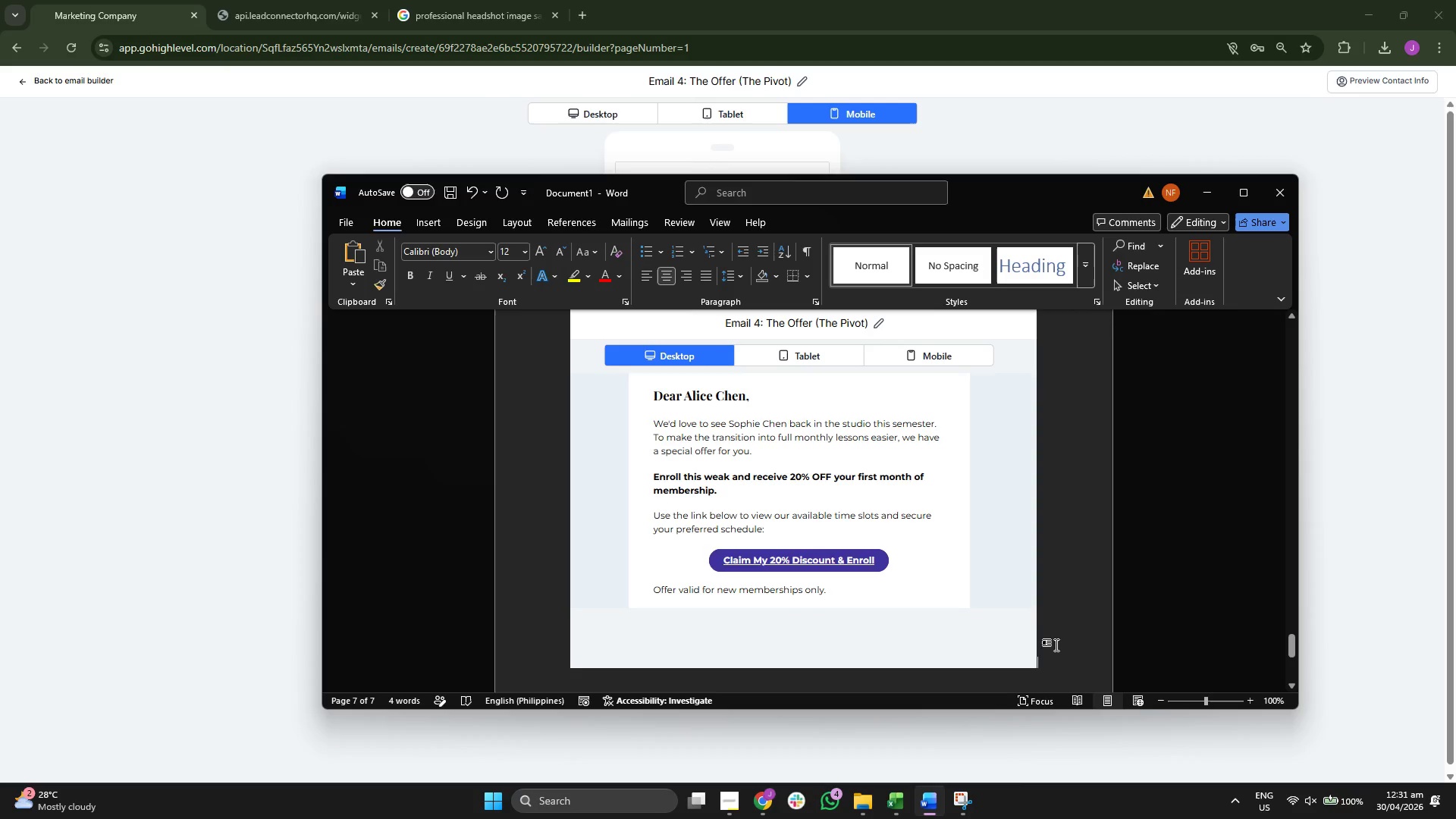 
scroll: coordinate [1056, 644], scroll_direction: down, amount: 3.0
 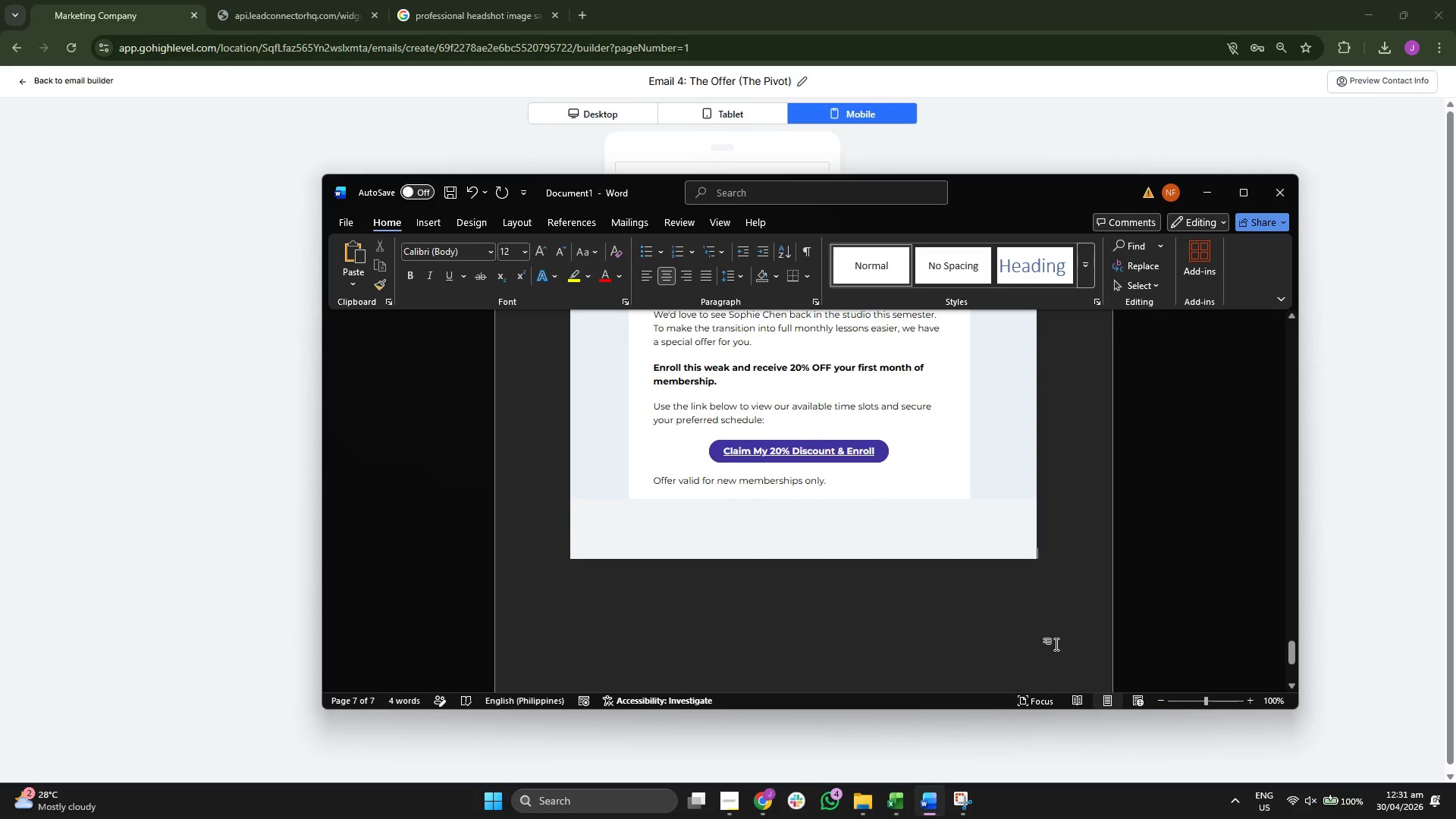 
key(Enter)
 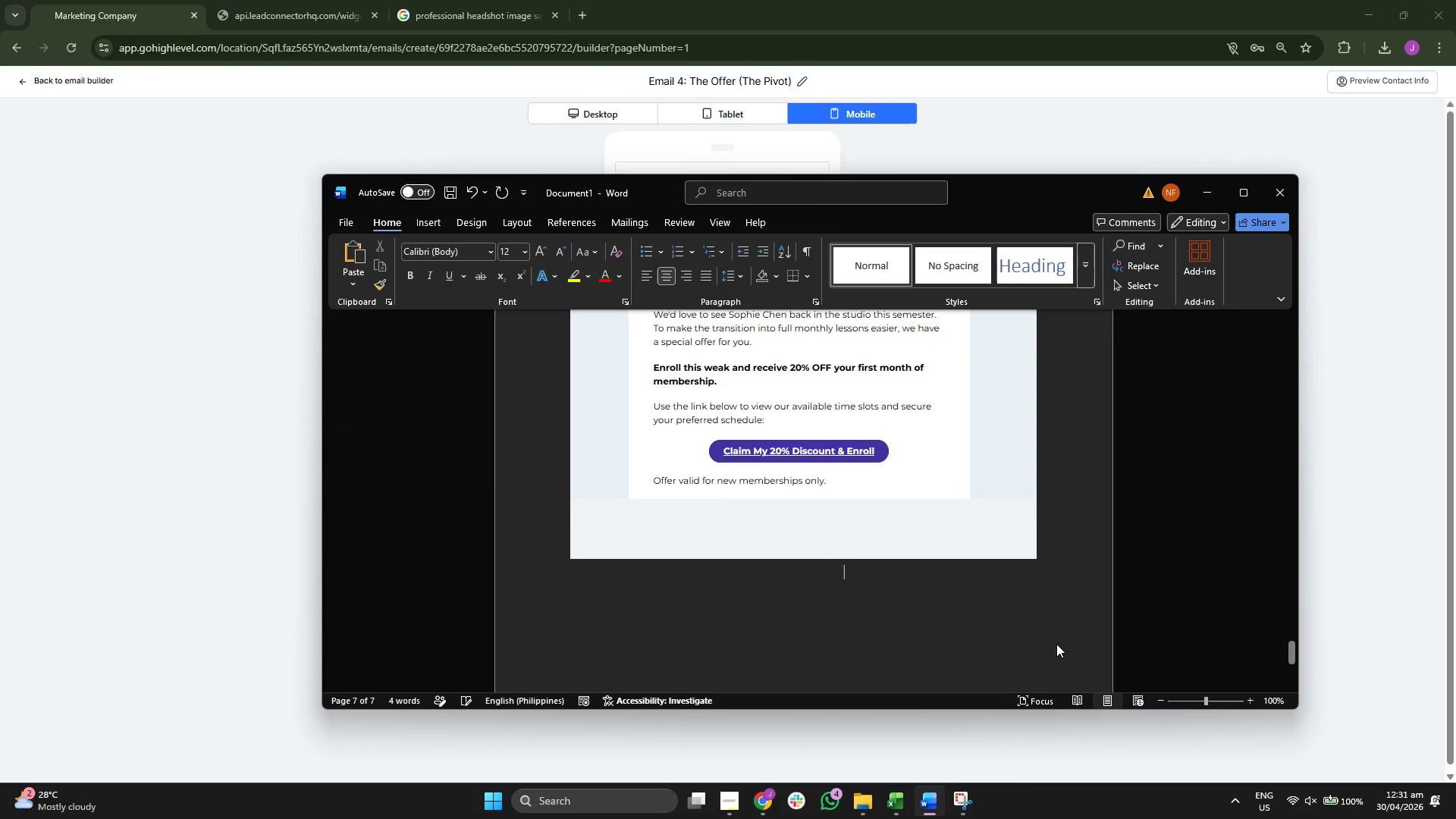 
key(Control+ControlLeft)
 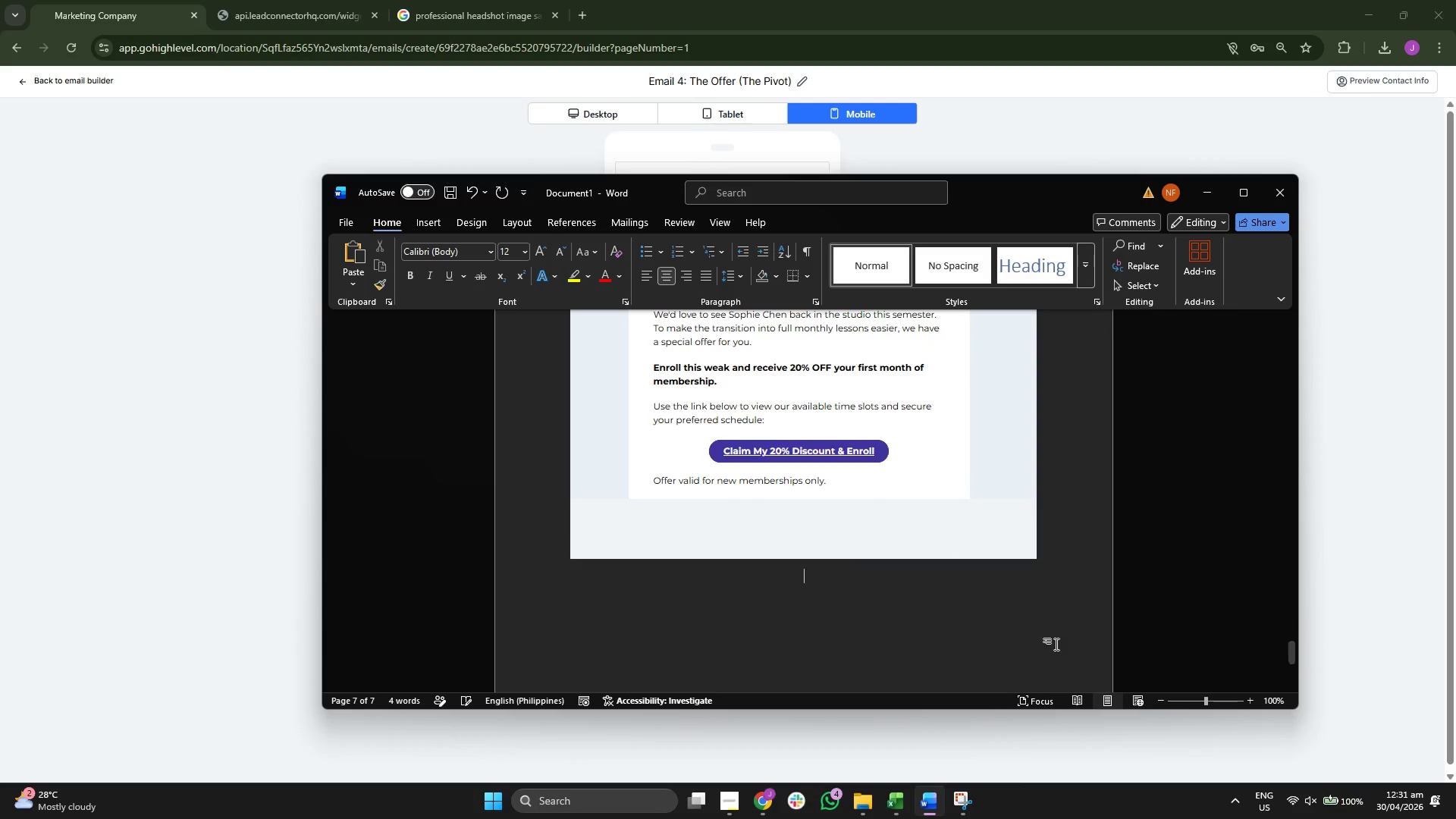 
key(Control+V)
 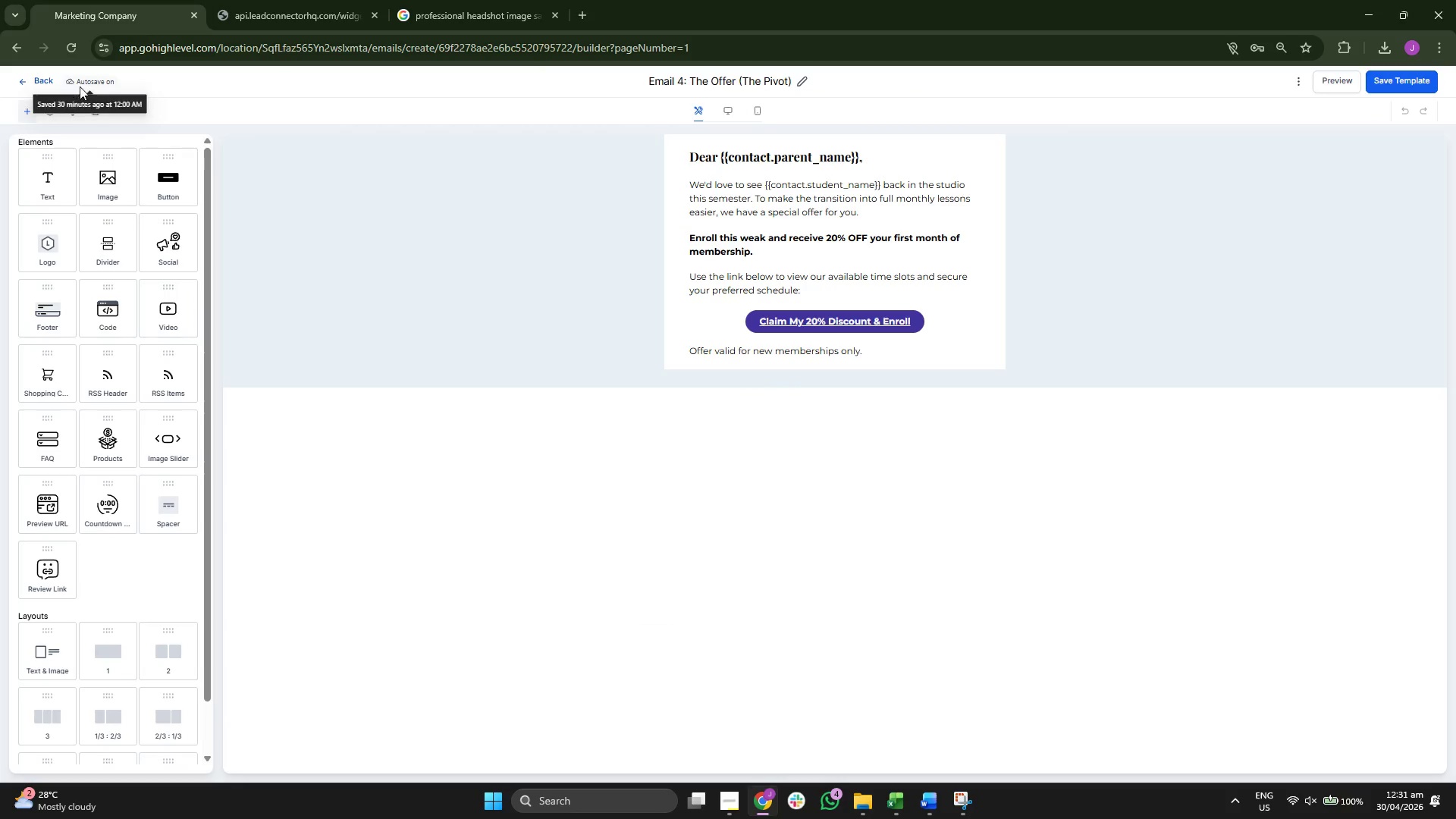 
left_click([36, 80])
 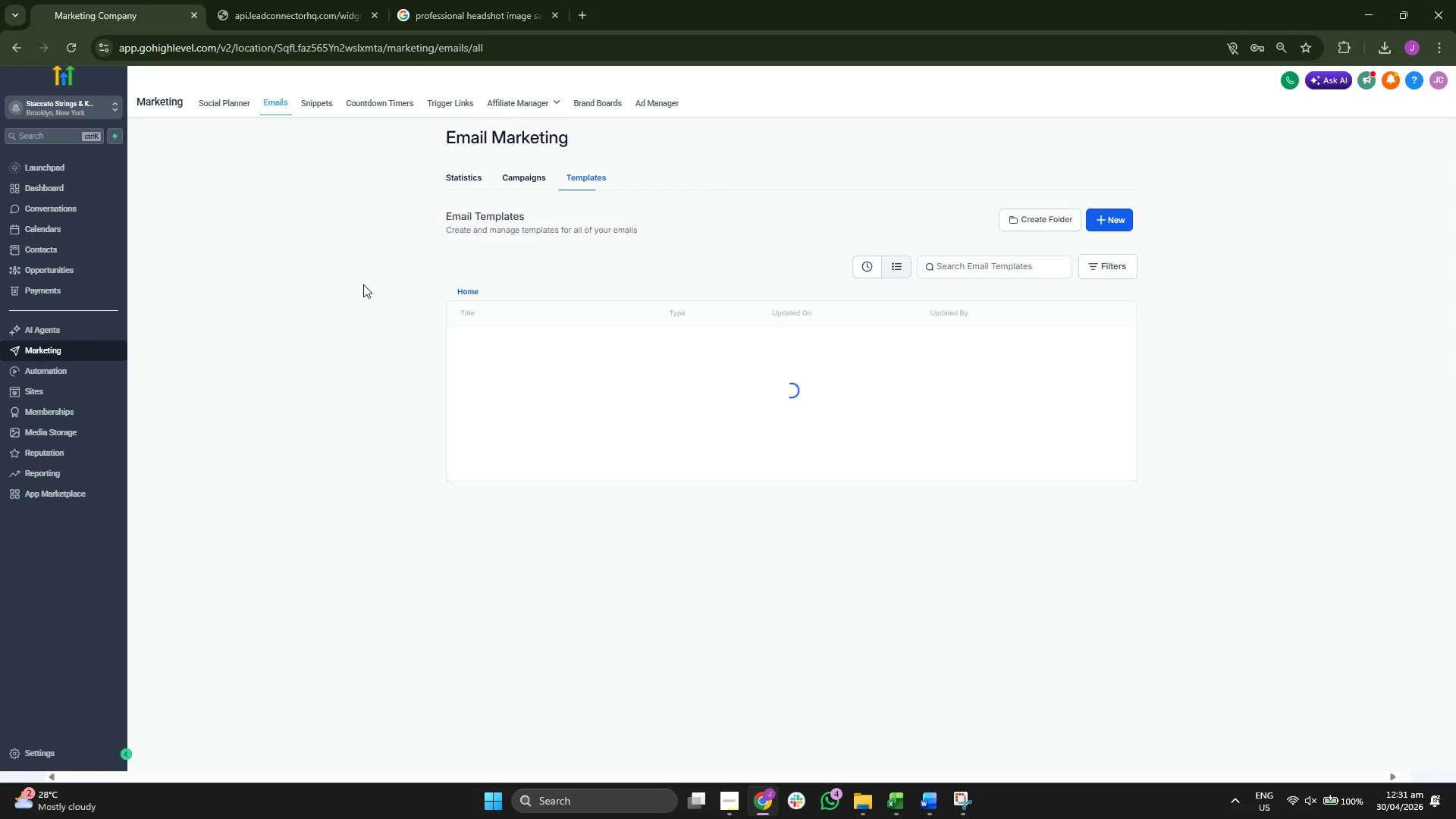 
left_click([520, 342])
 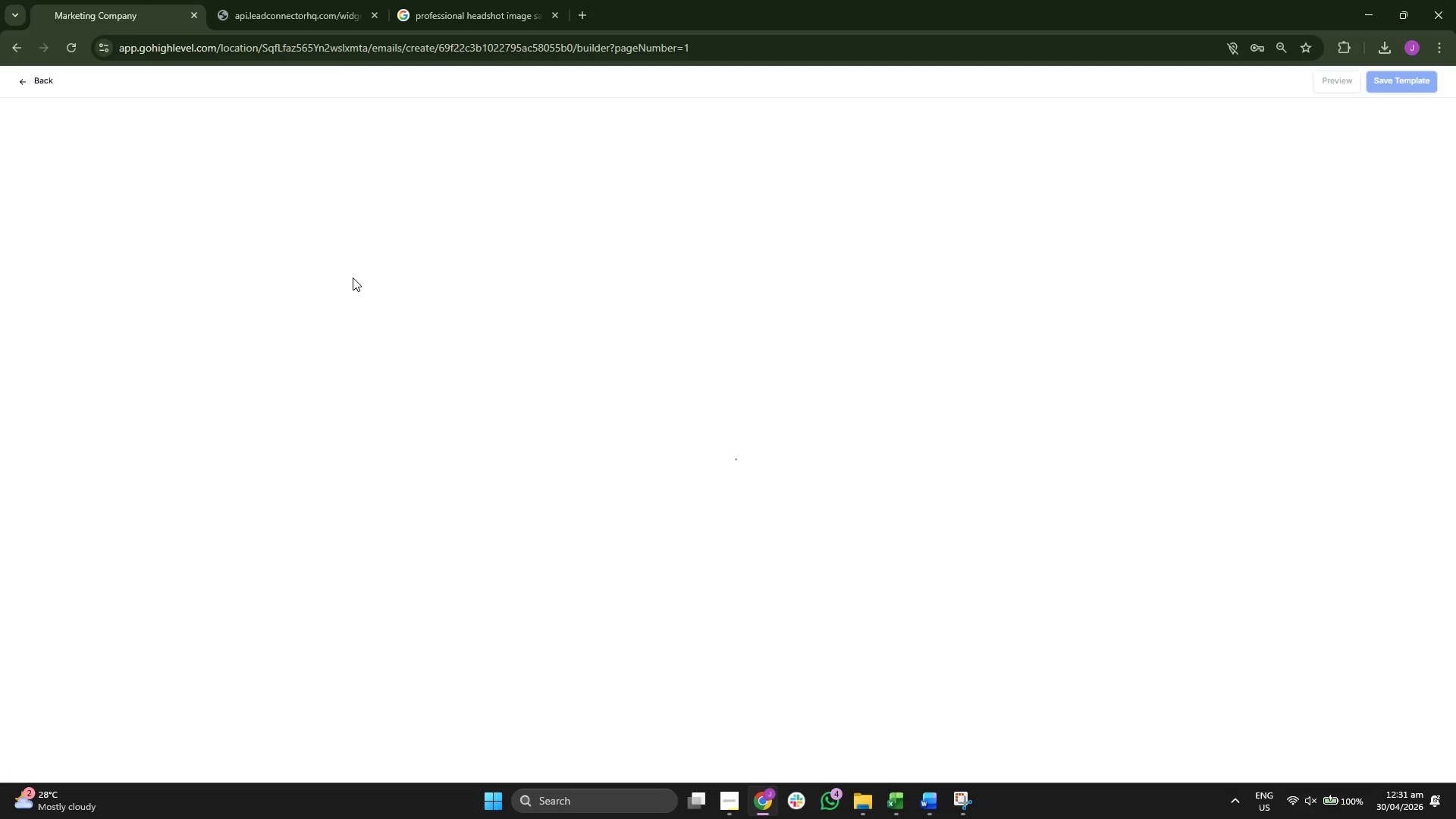 
wait(8.86)
 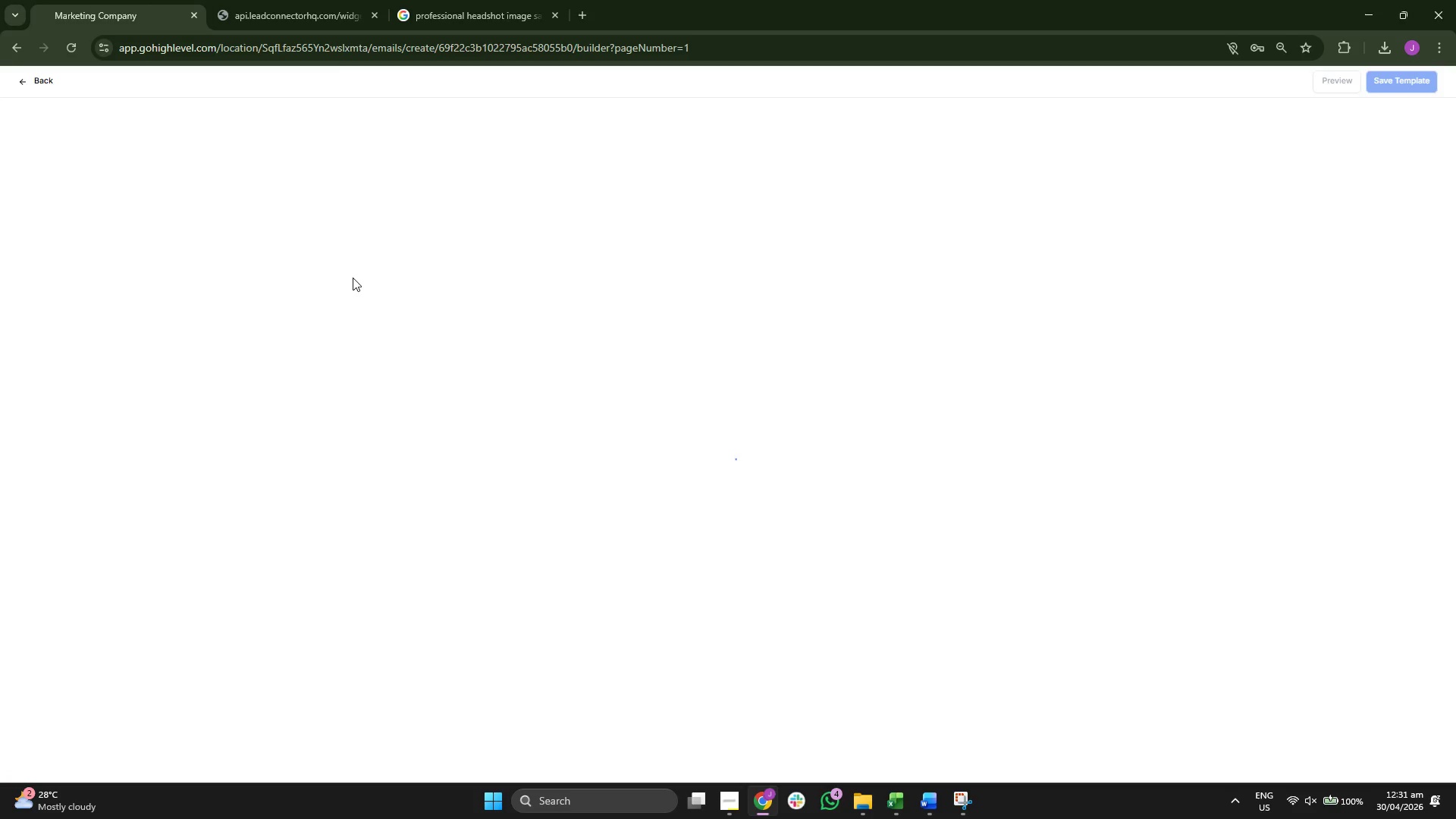 
left_click([1327, 84])
 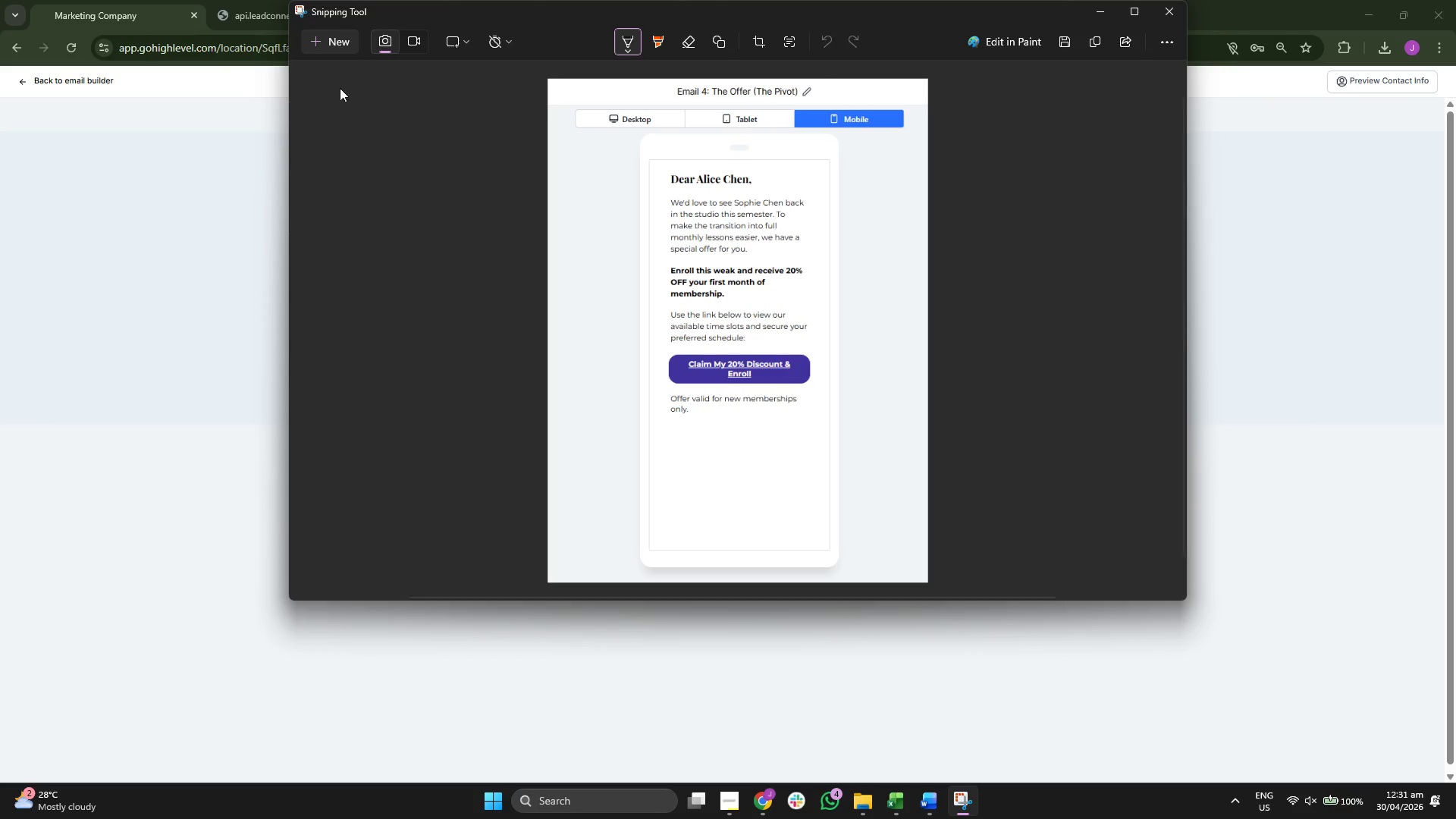 
left_click([333, 50])
 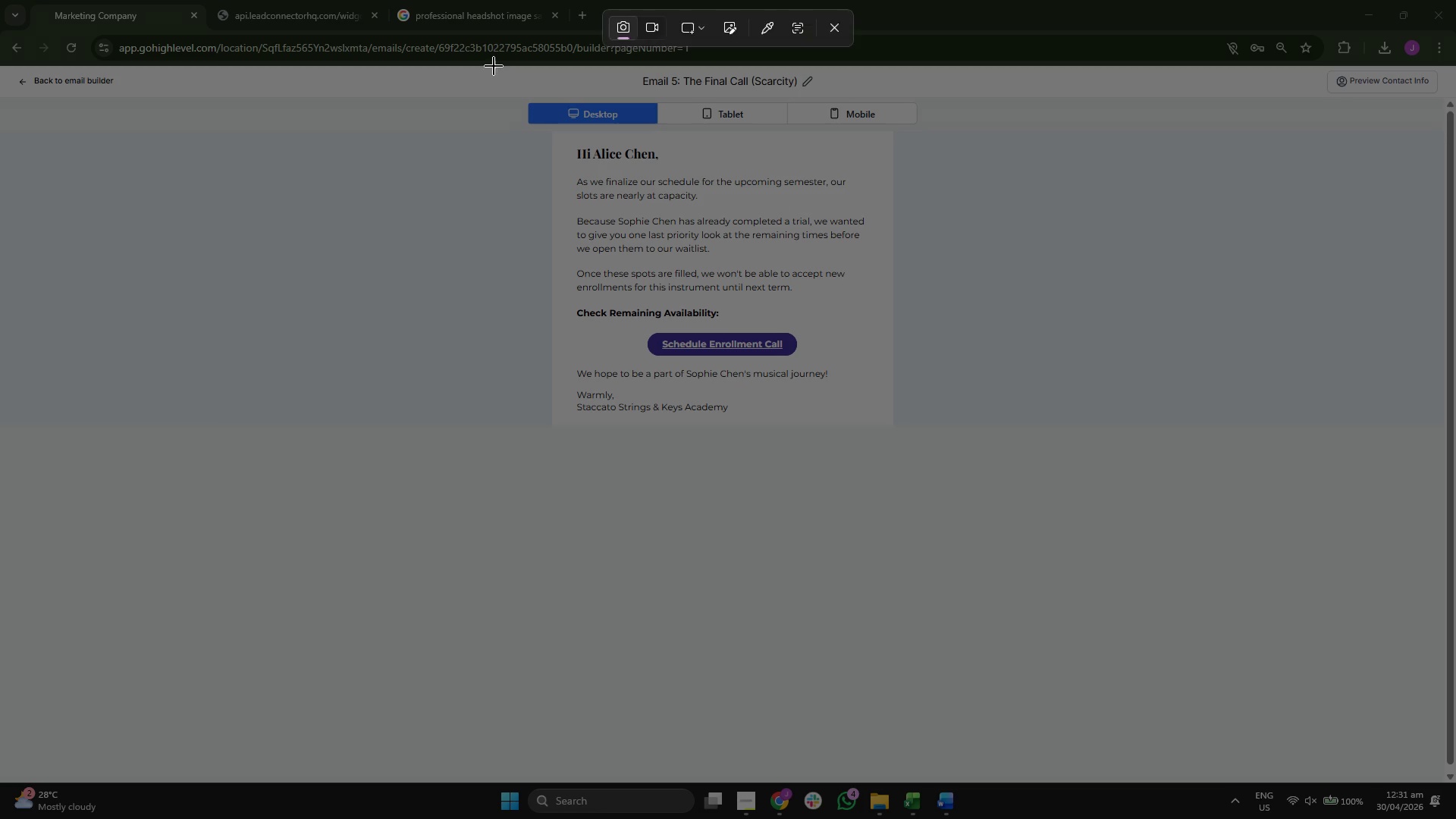 
left_click_drag(start_coordinate=[494, 66], to_coordinate=[946, 462])
 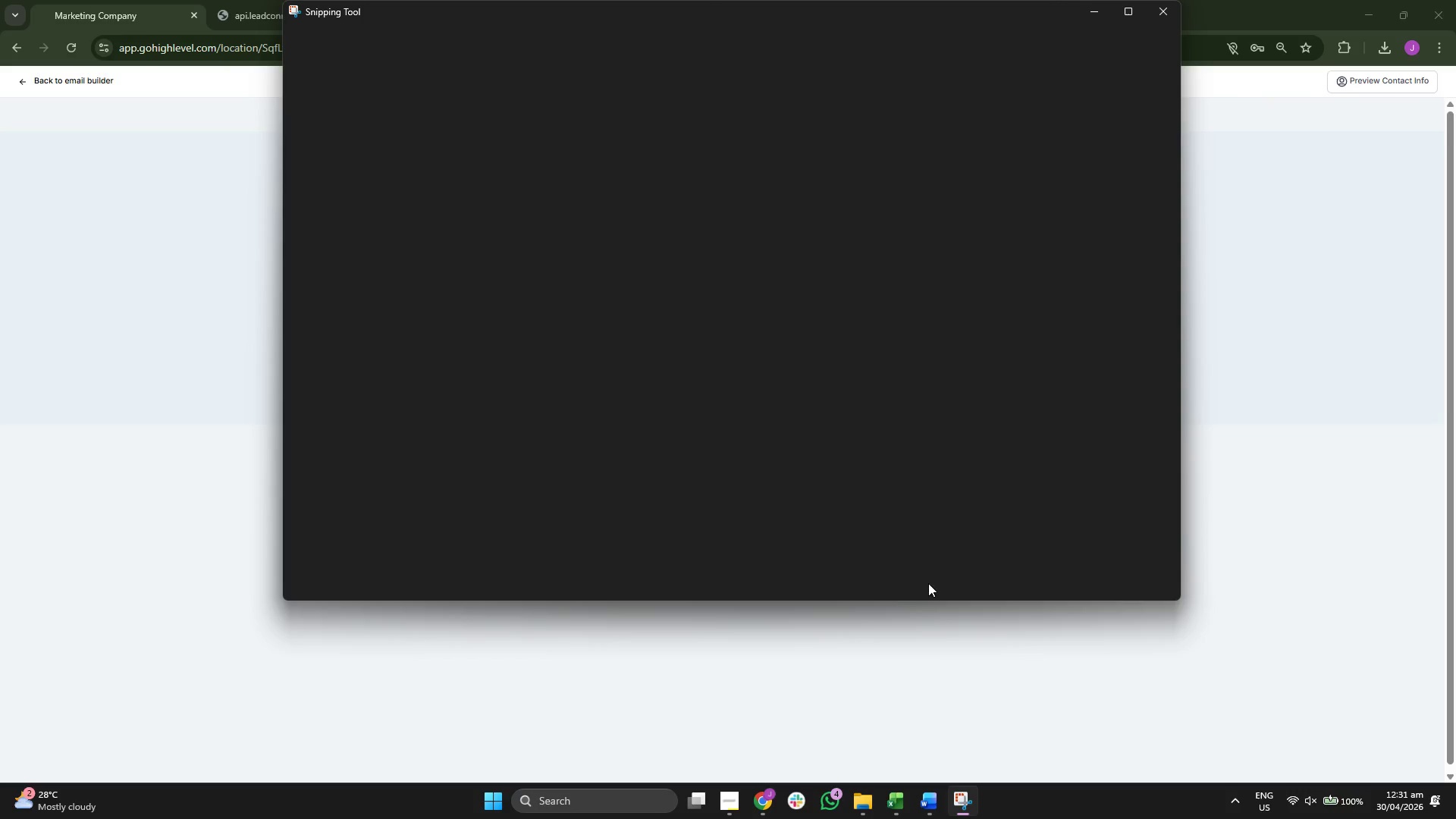 
left_click([890, 633])
 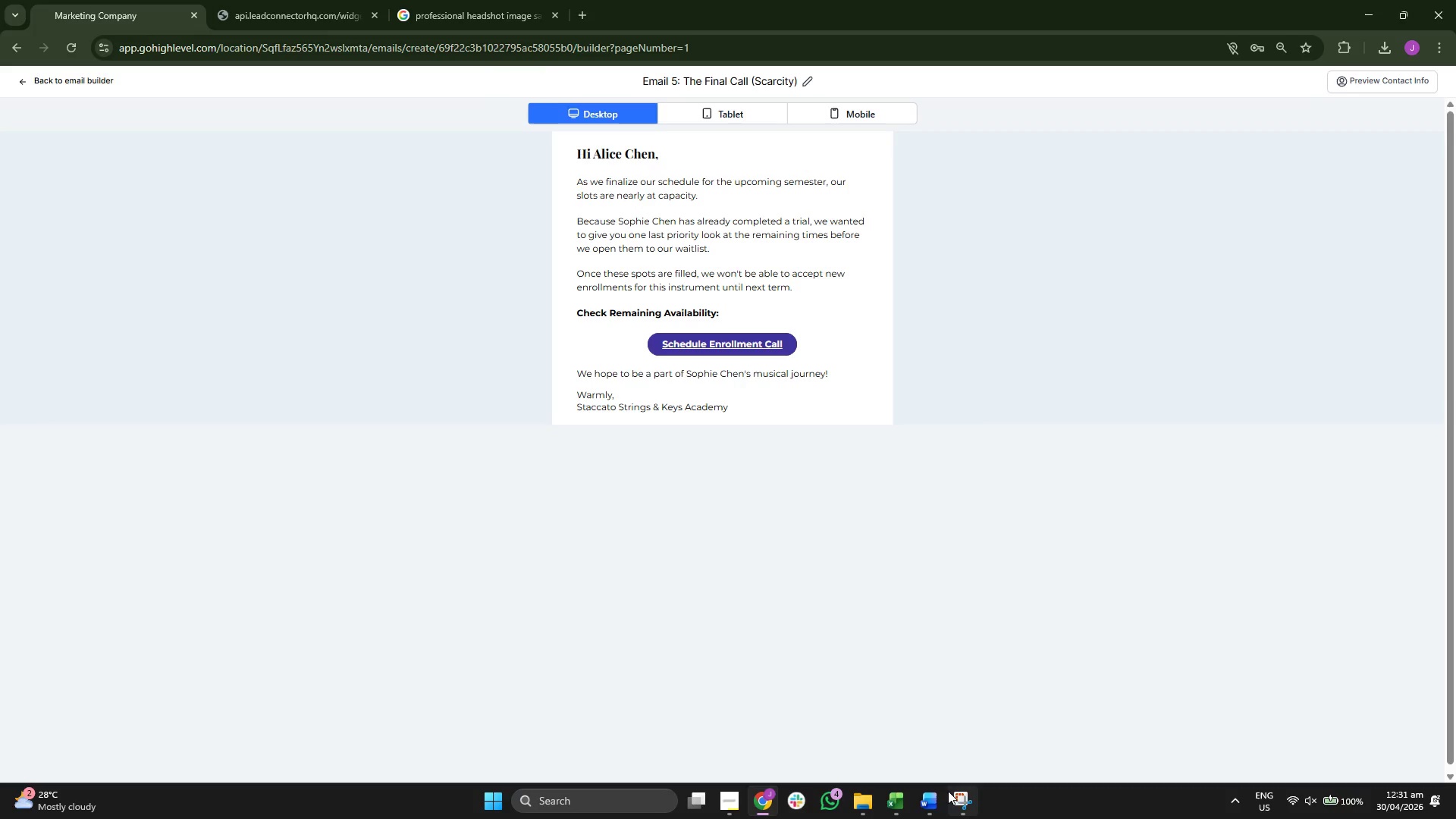 
left_click([934, 794])
 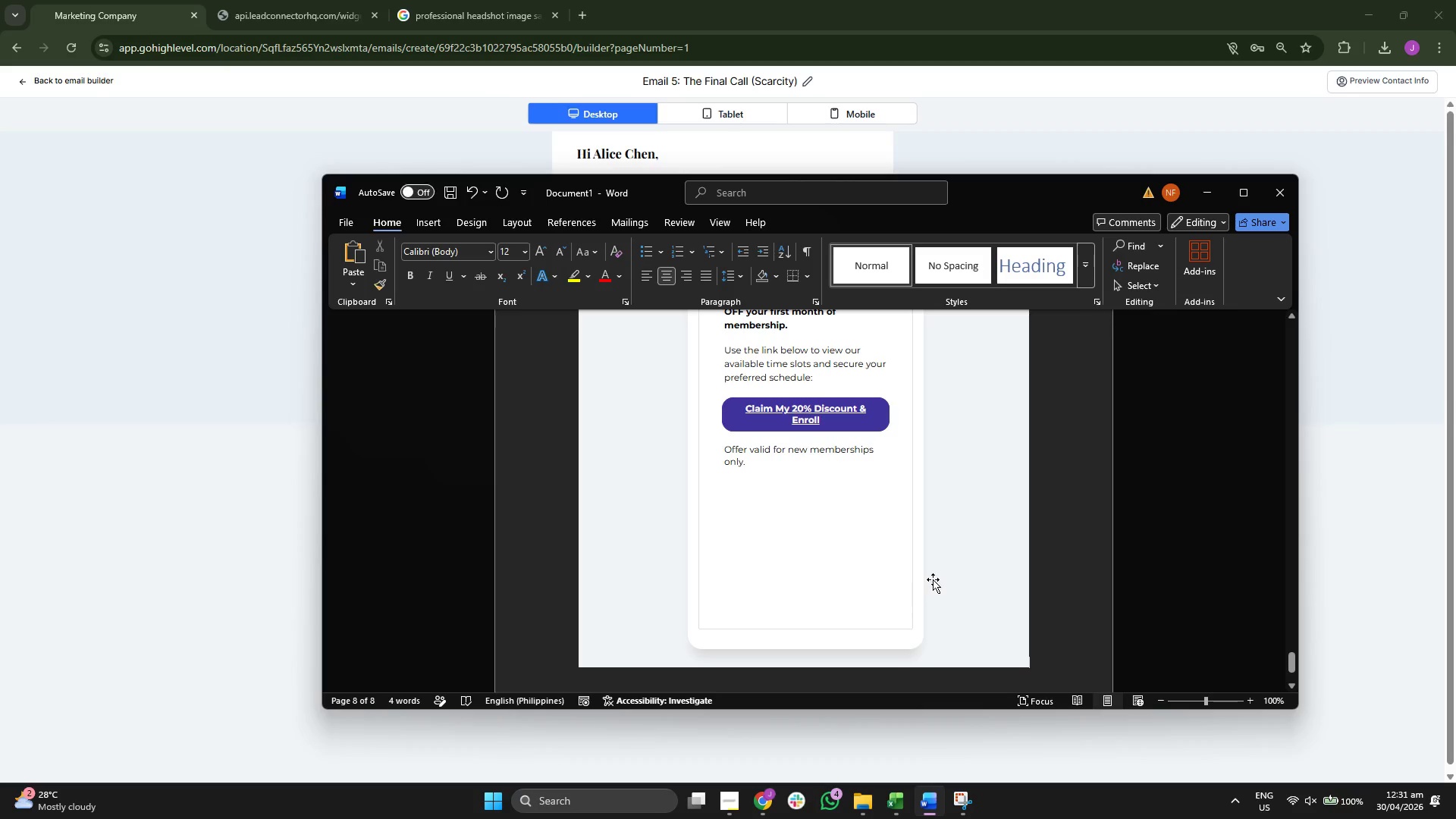 
scroll: coordinate [934, 577], scroll_direction: down, amount: 3.0
 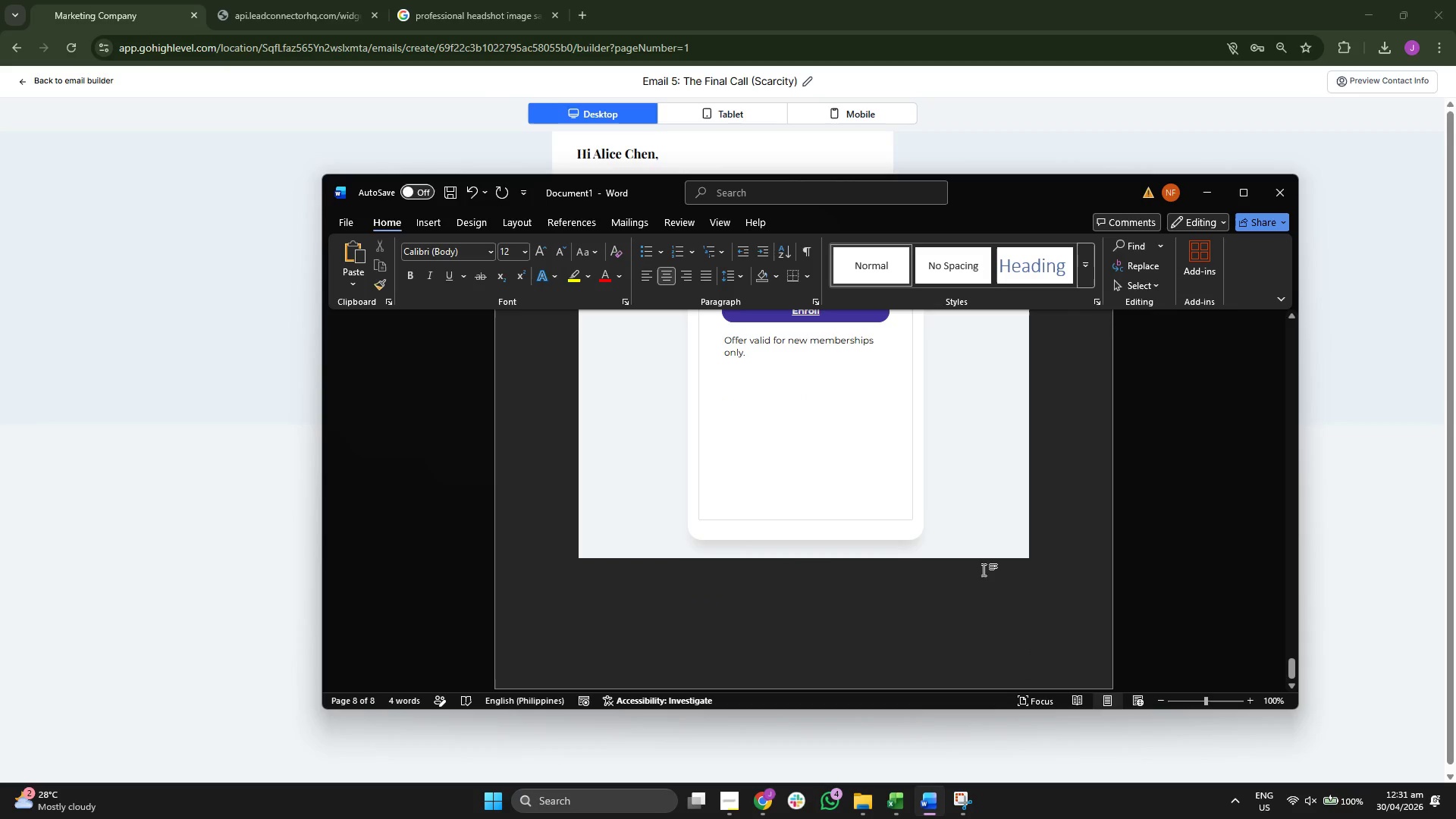 
key(Enter)
 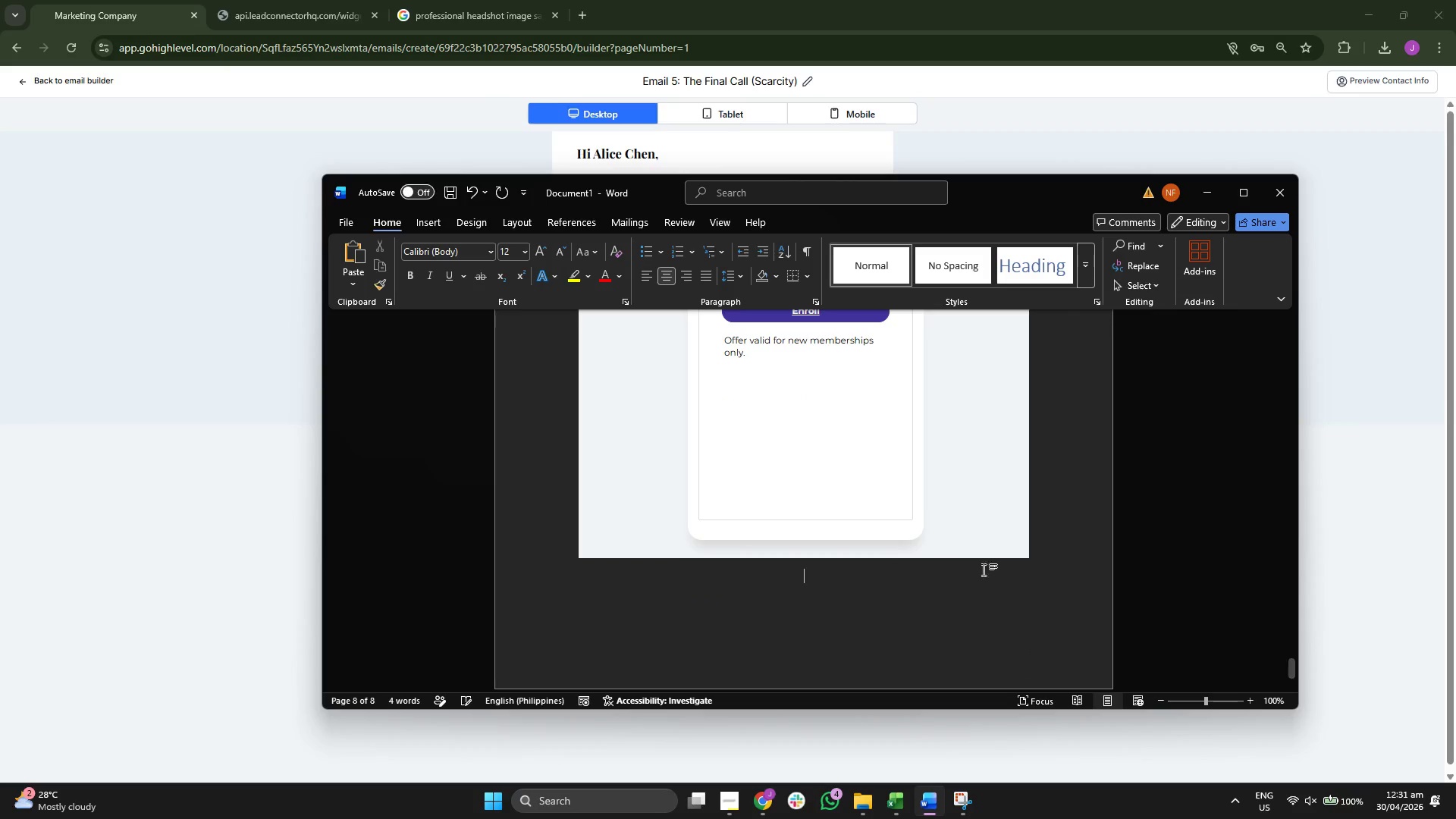 
key(Control+ControlLeft)
 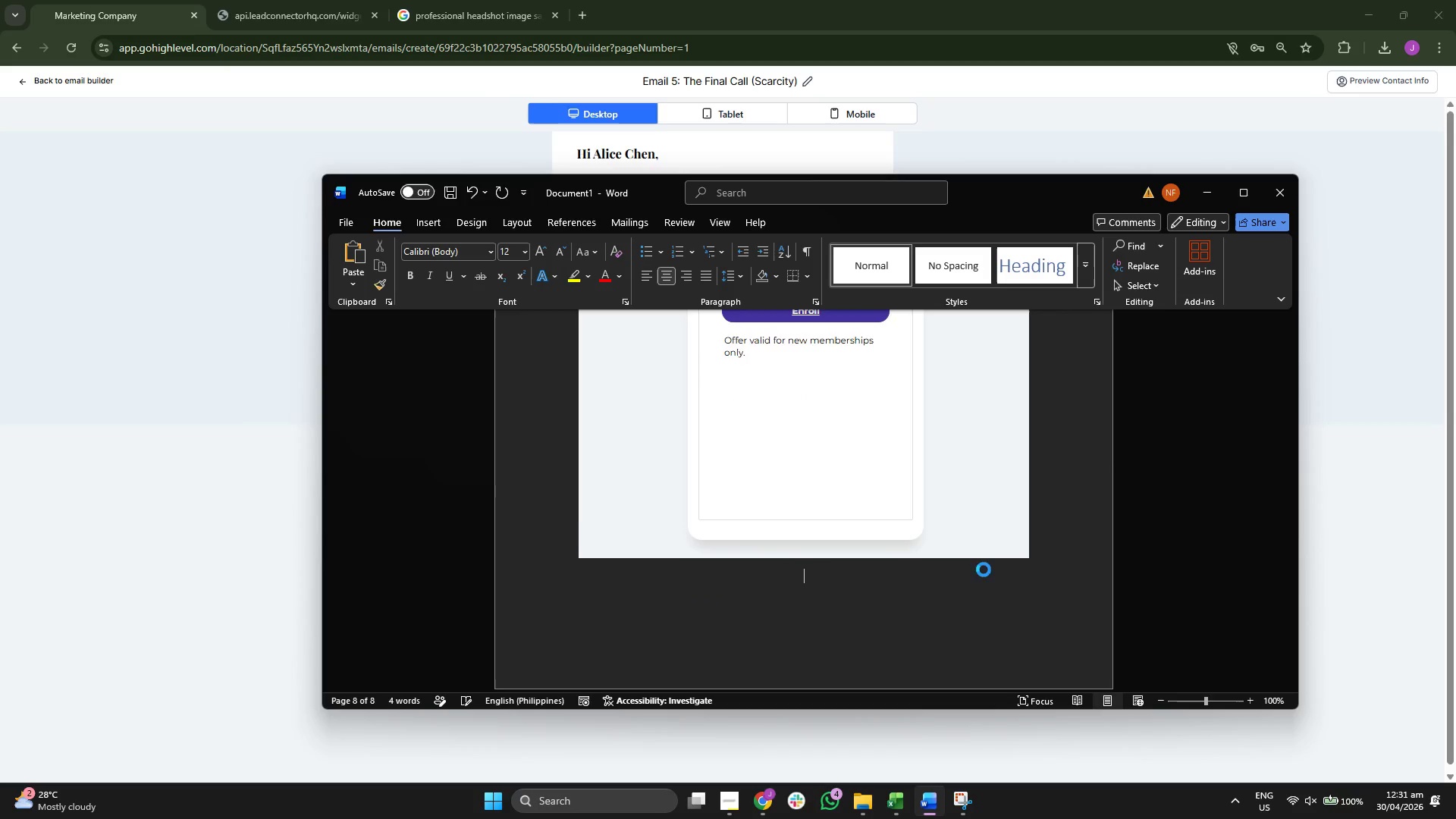 
key(Control+V)
 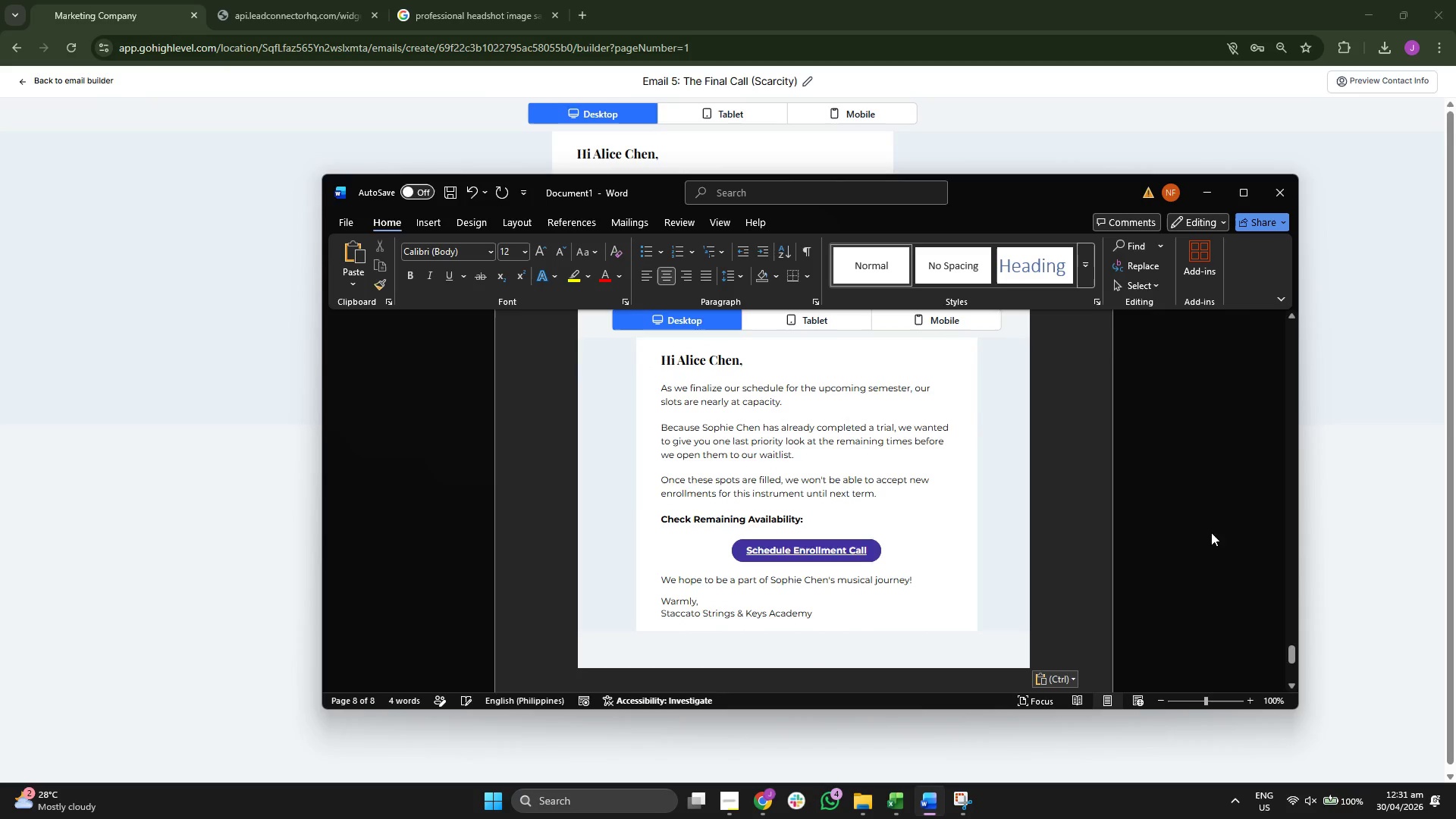 
left_click([1370, 526])
 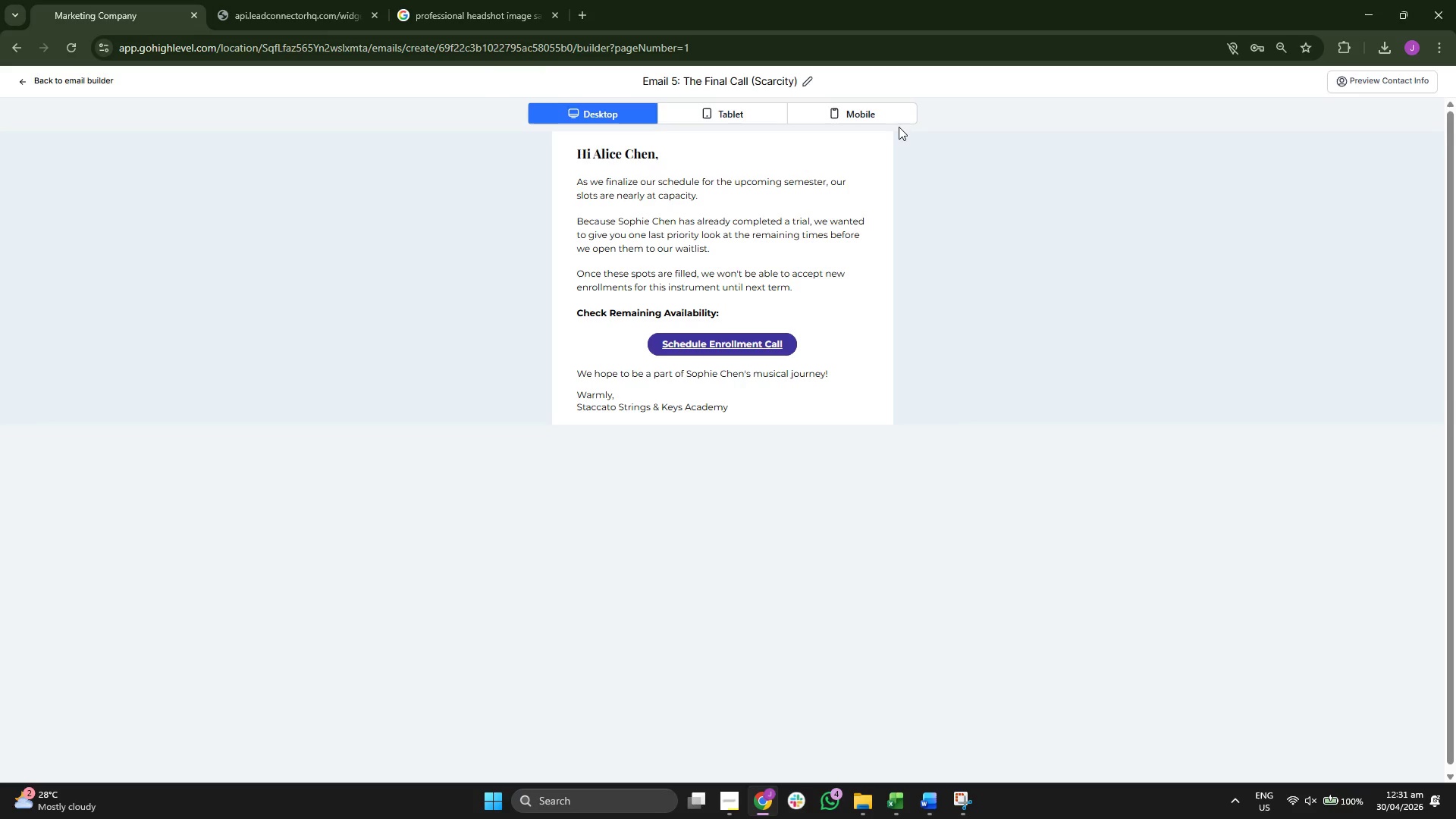 
left_click([890, 115])
 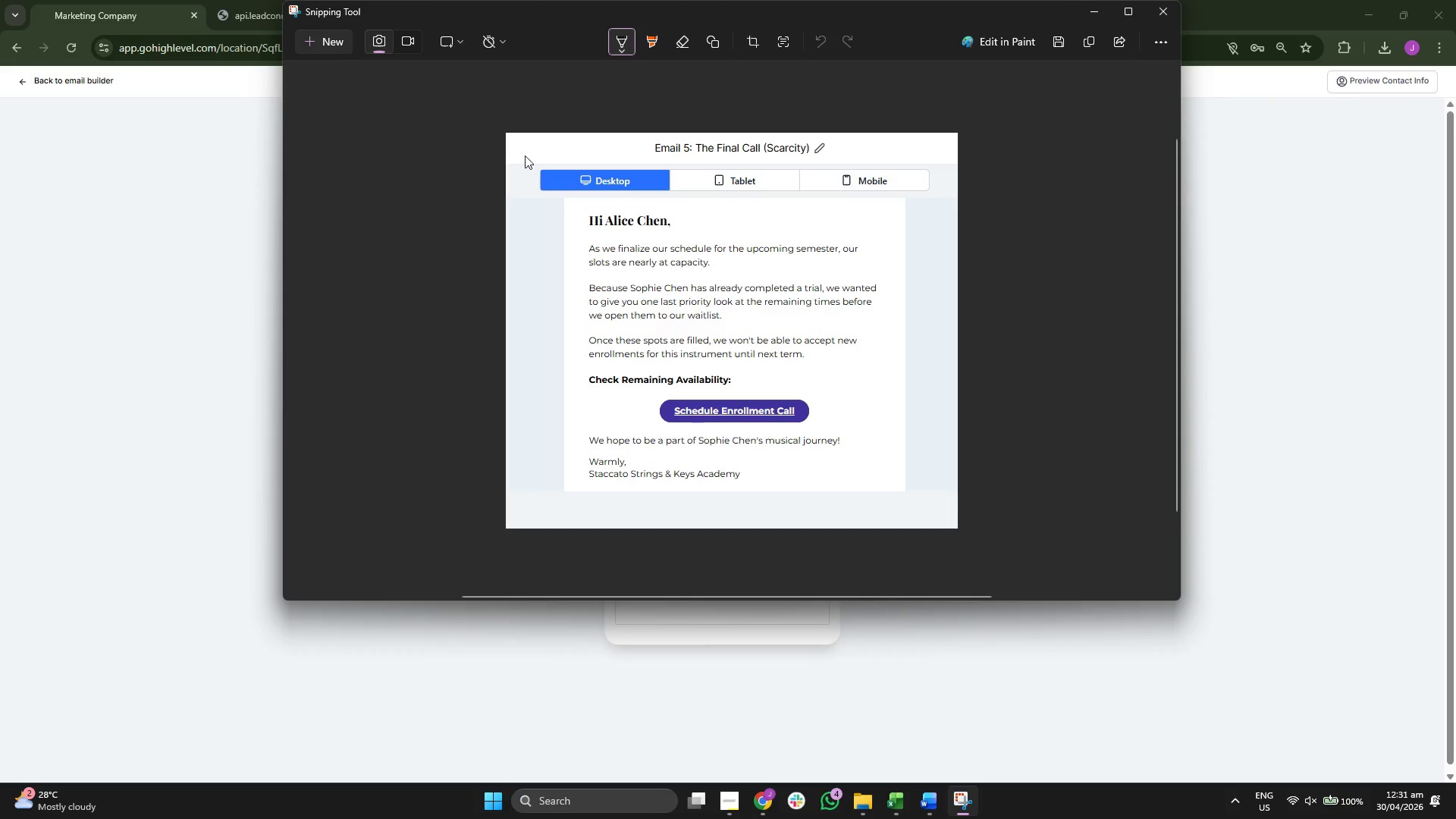 
left_click([334, 46])
 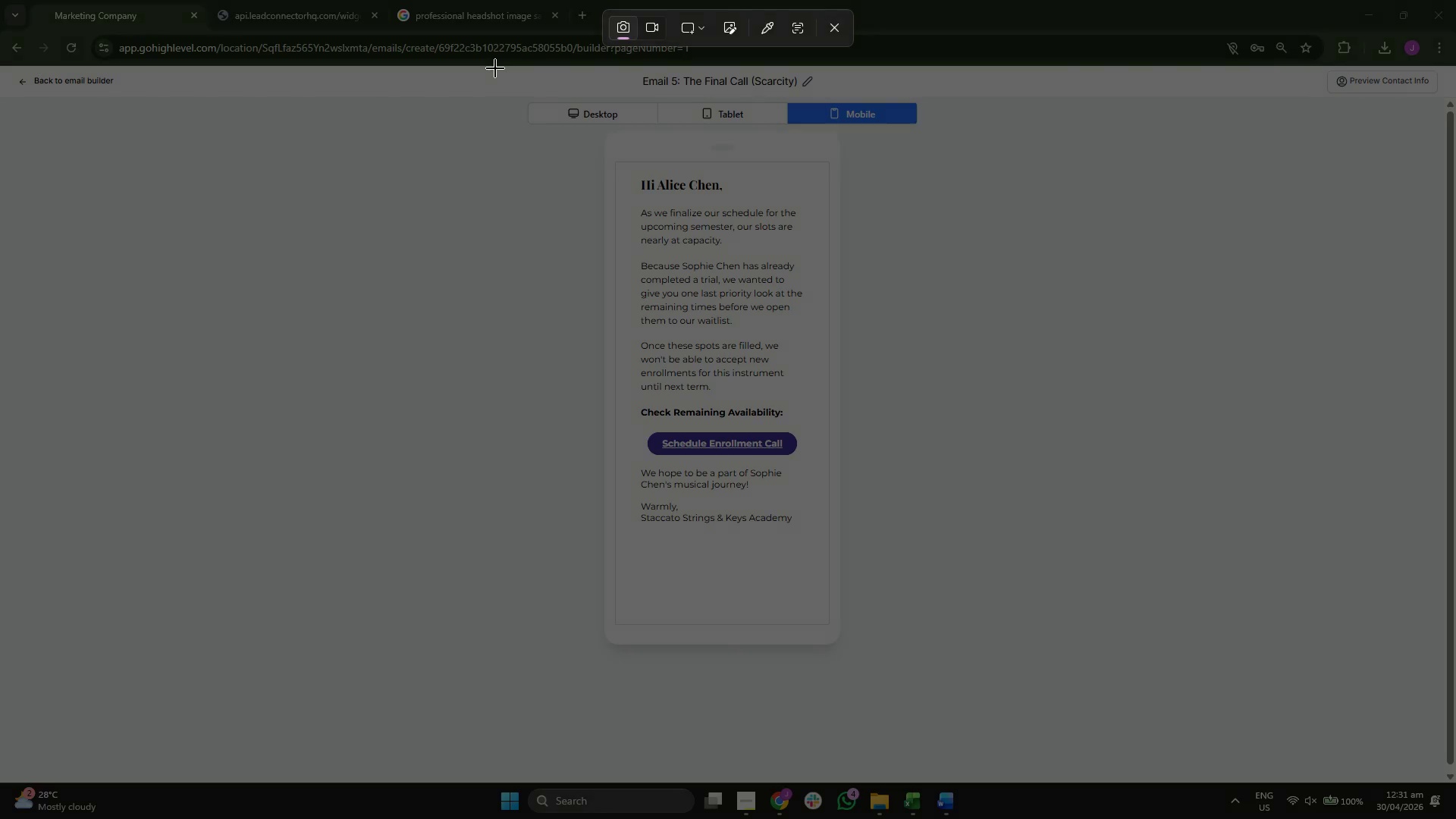 
left_click_drag(start_coordinate=[495, 67], to_coordinate=[946, 670])
 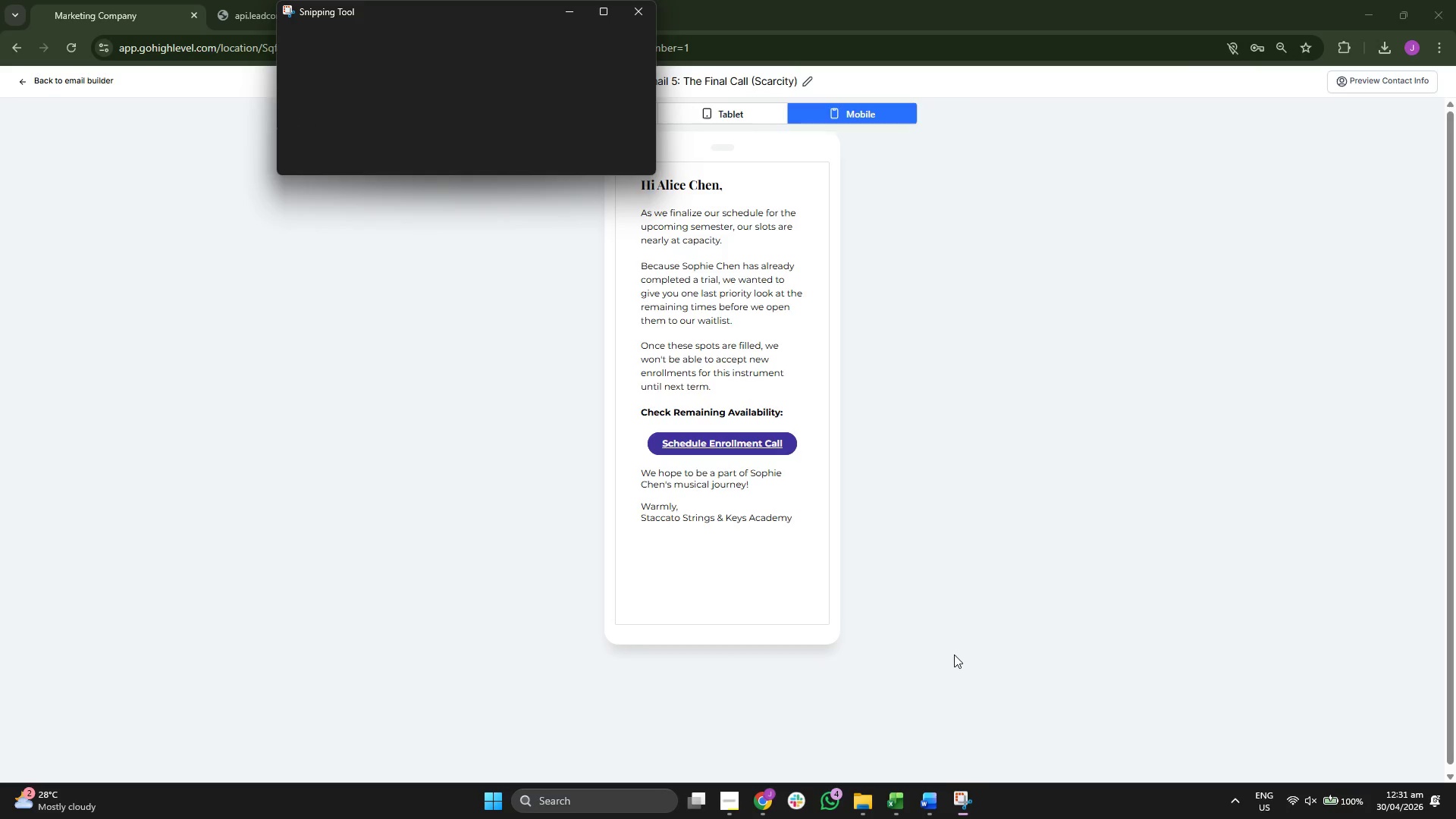 
left_click([965, 657])
 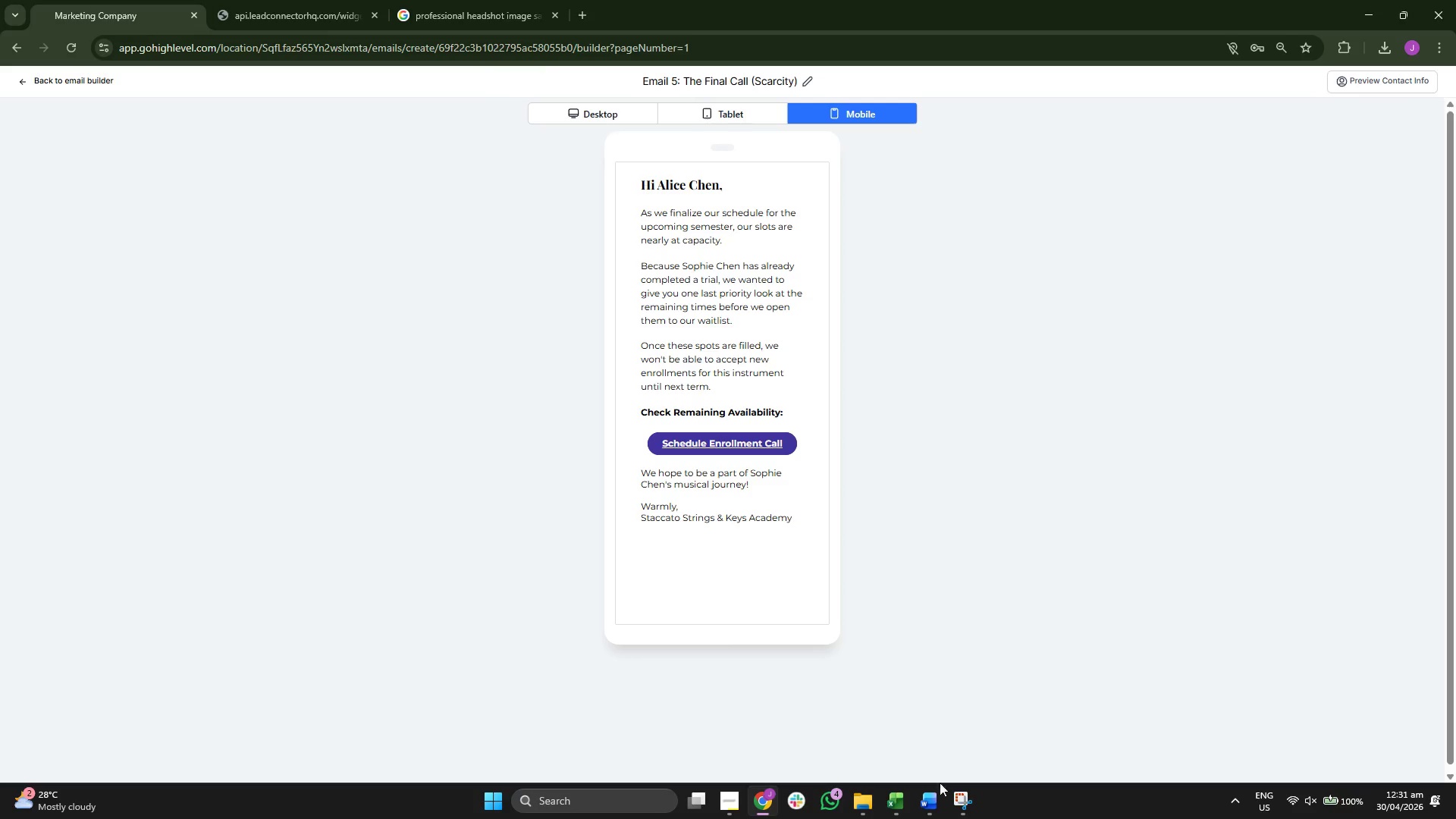 
left_click([931, 801])
 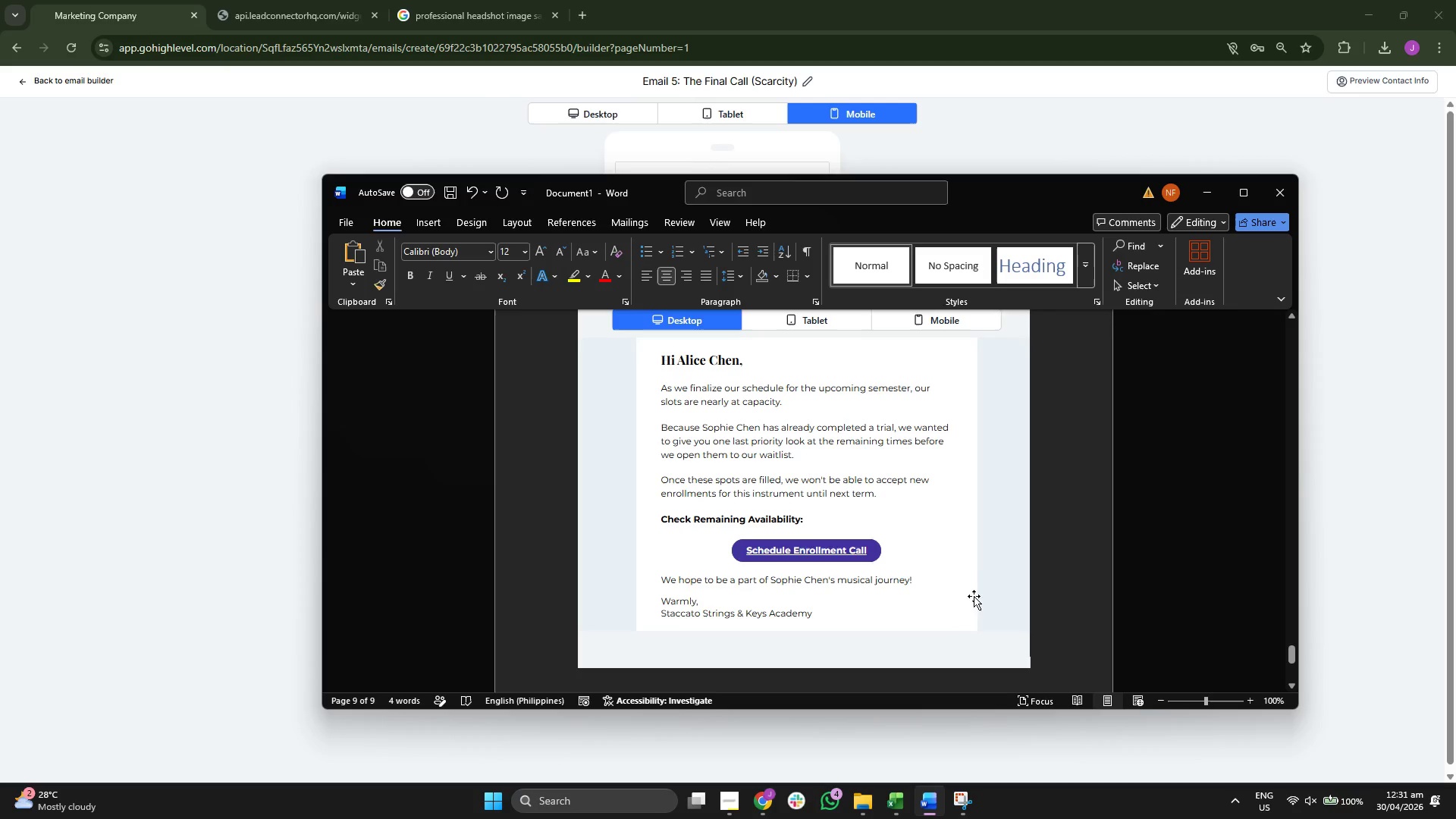 
scroll: coordinate [988, 584], scroll_direction: down, amount: 2.0
 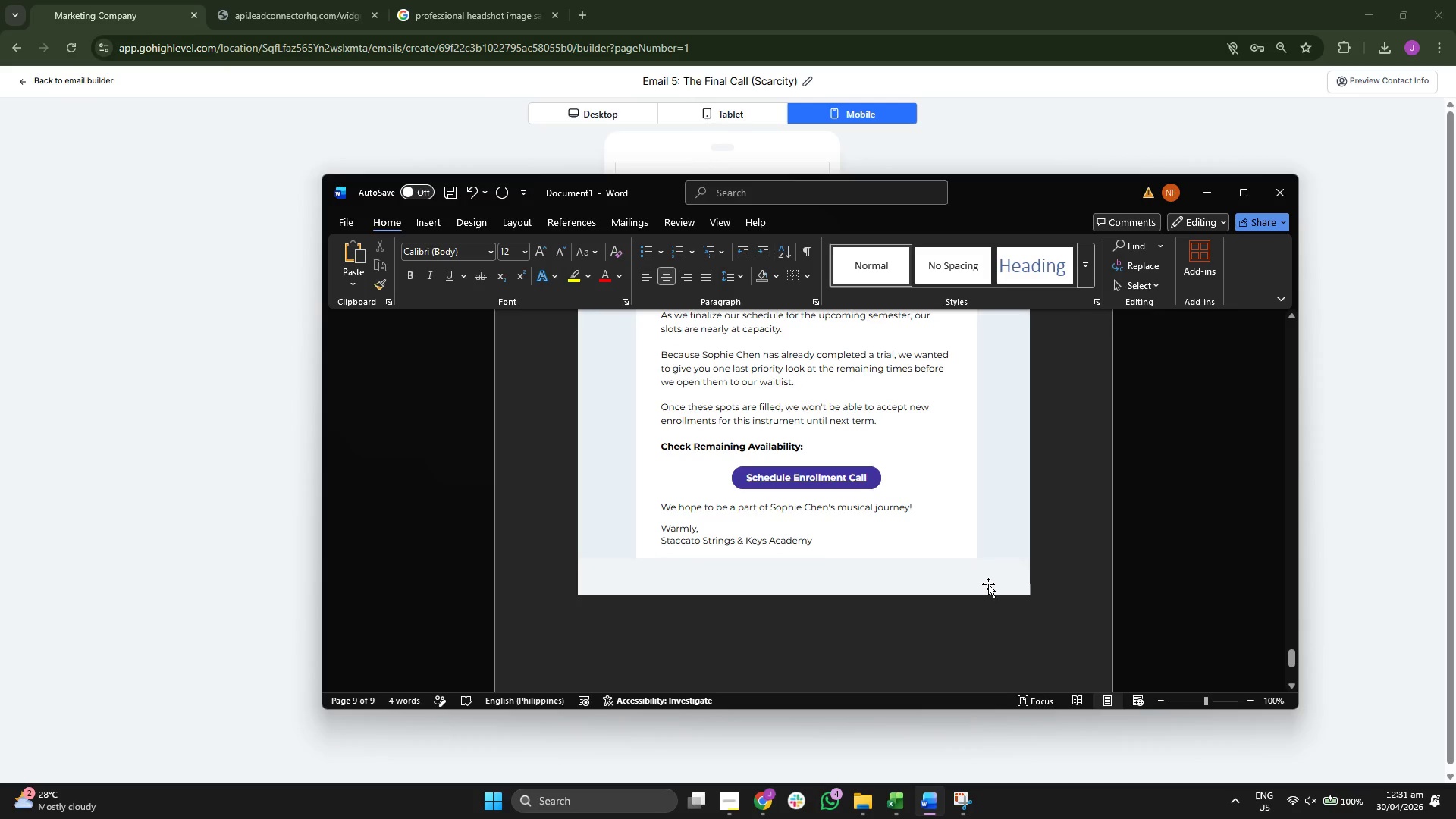 
key(Enter)
 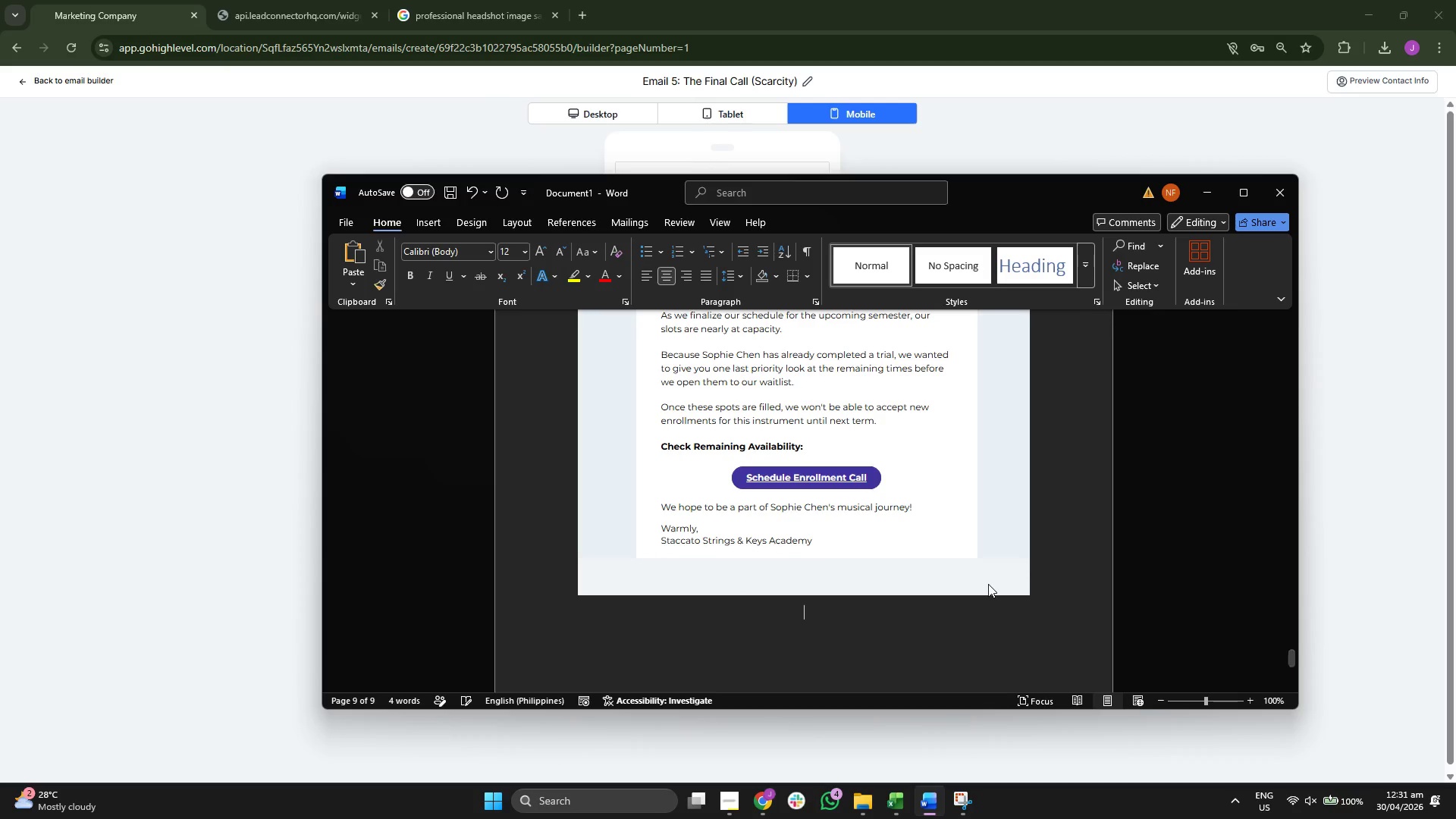 
key(Control+ControlLeft)
 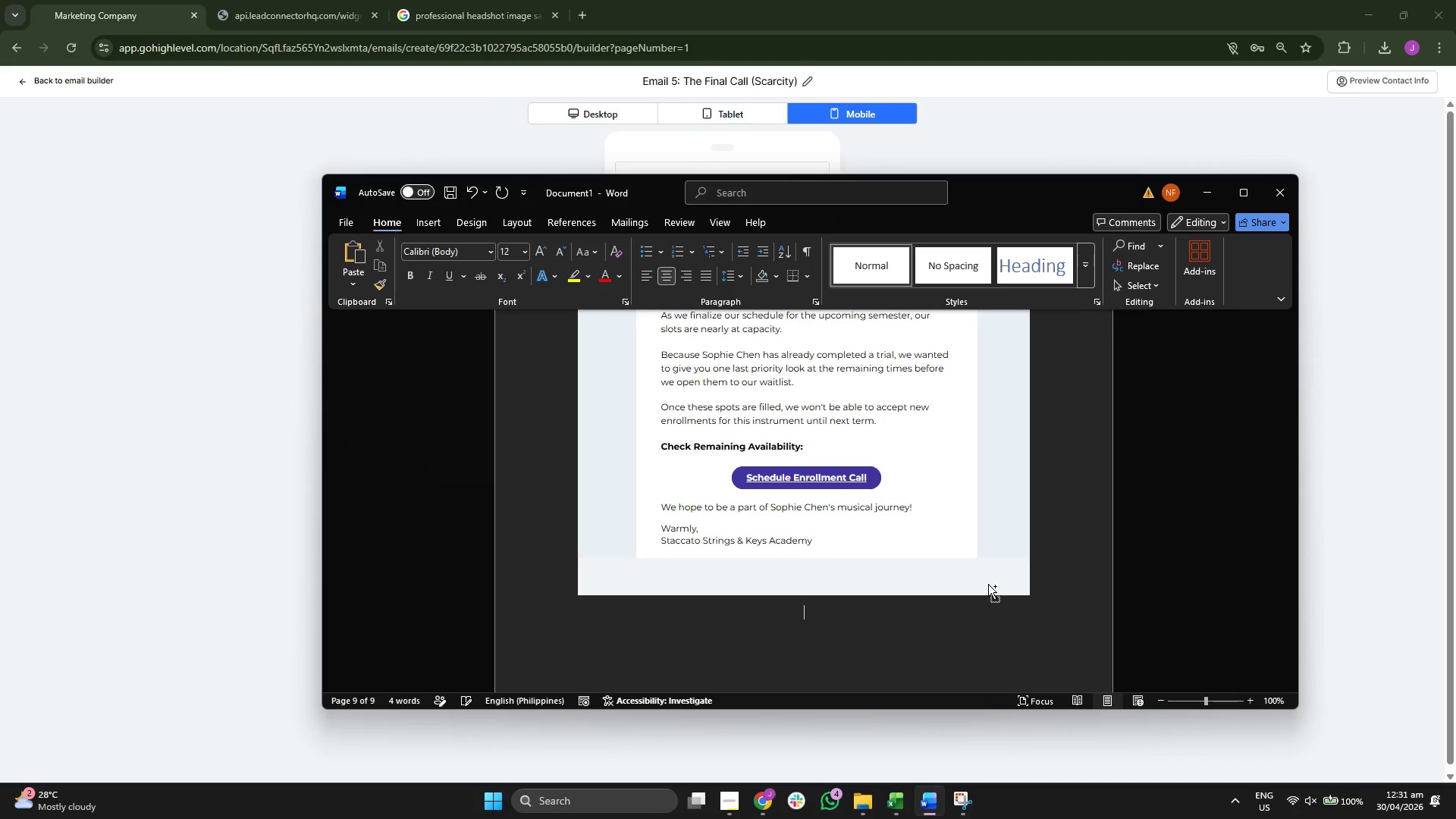 
key(Control+V)
 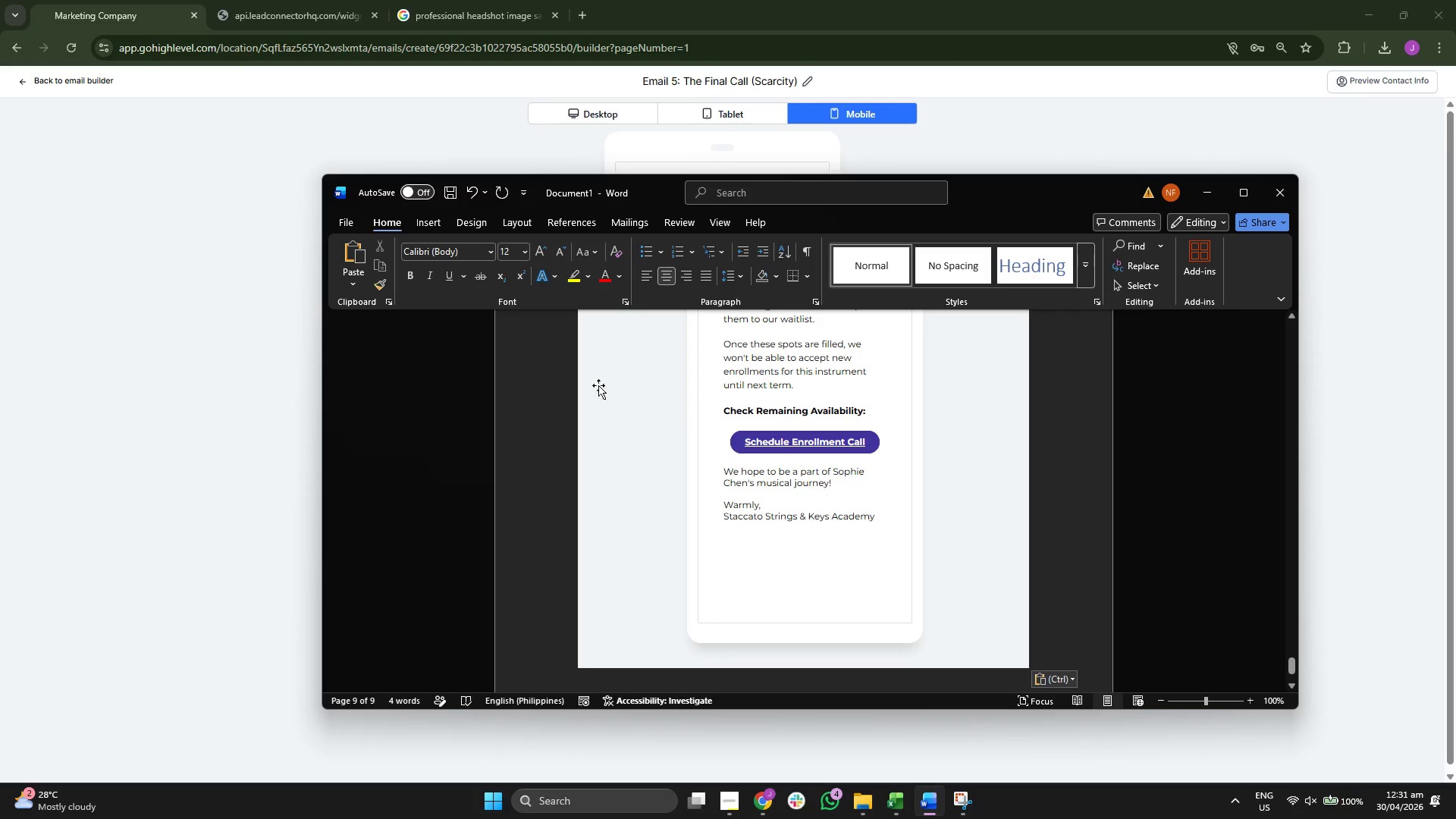 
scroll: coordinate [619, 413], scroll_direction: up, amount: 214.0
 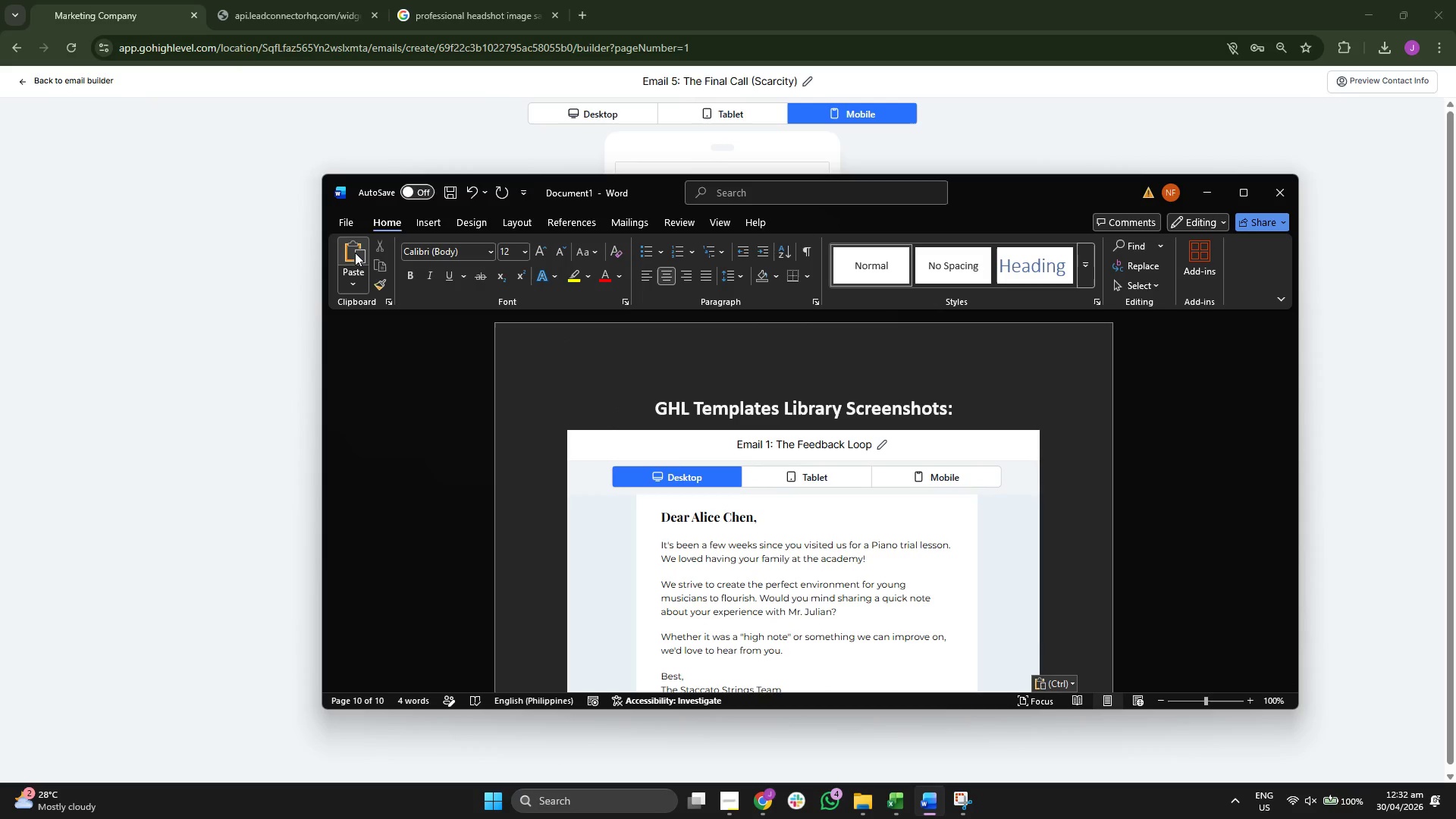 
left_click([344, 219])
 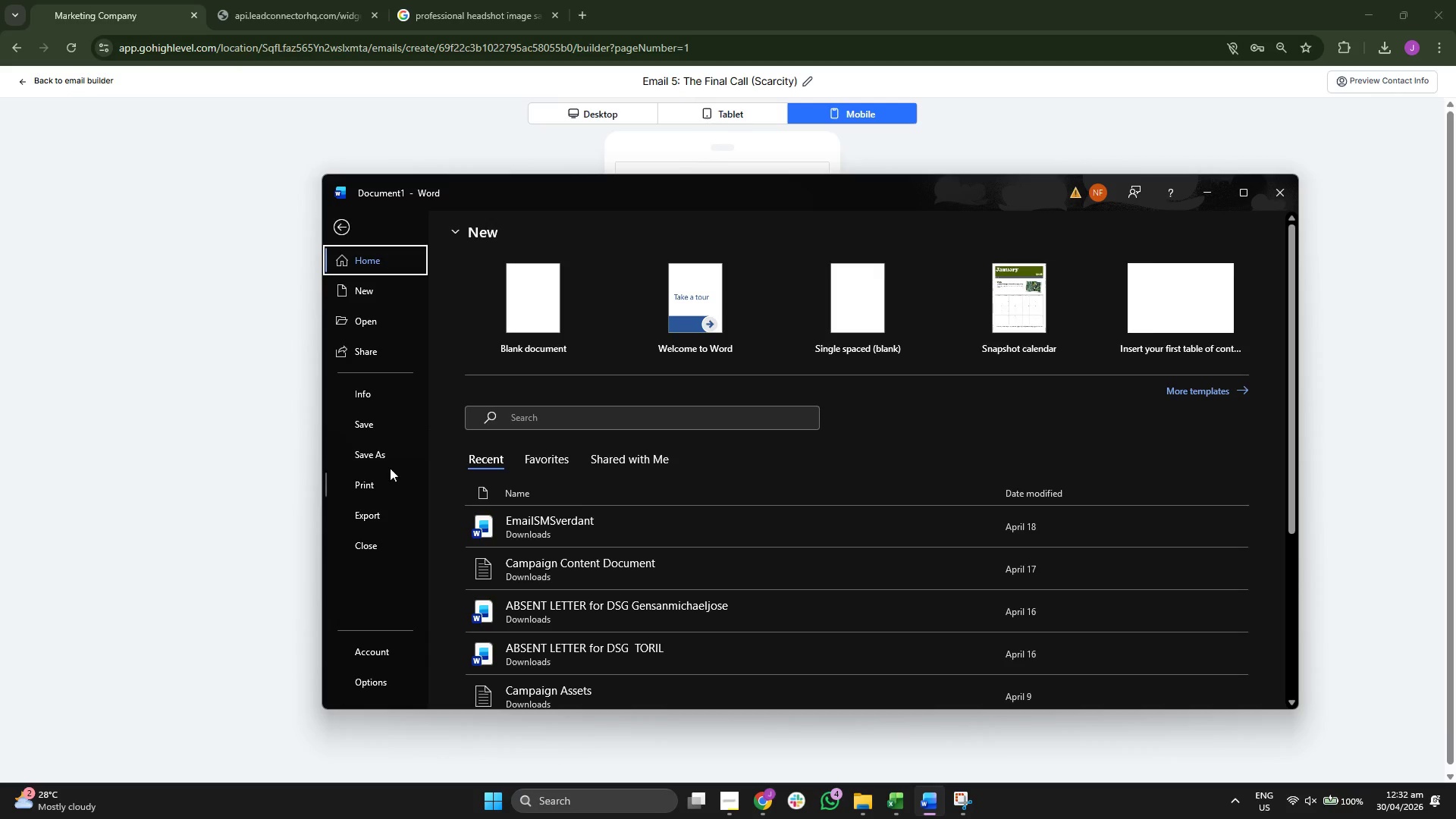 
left_click([384, 463])
 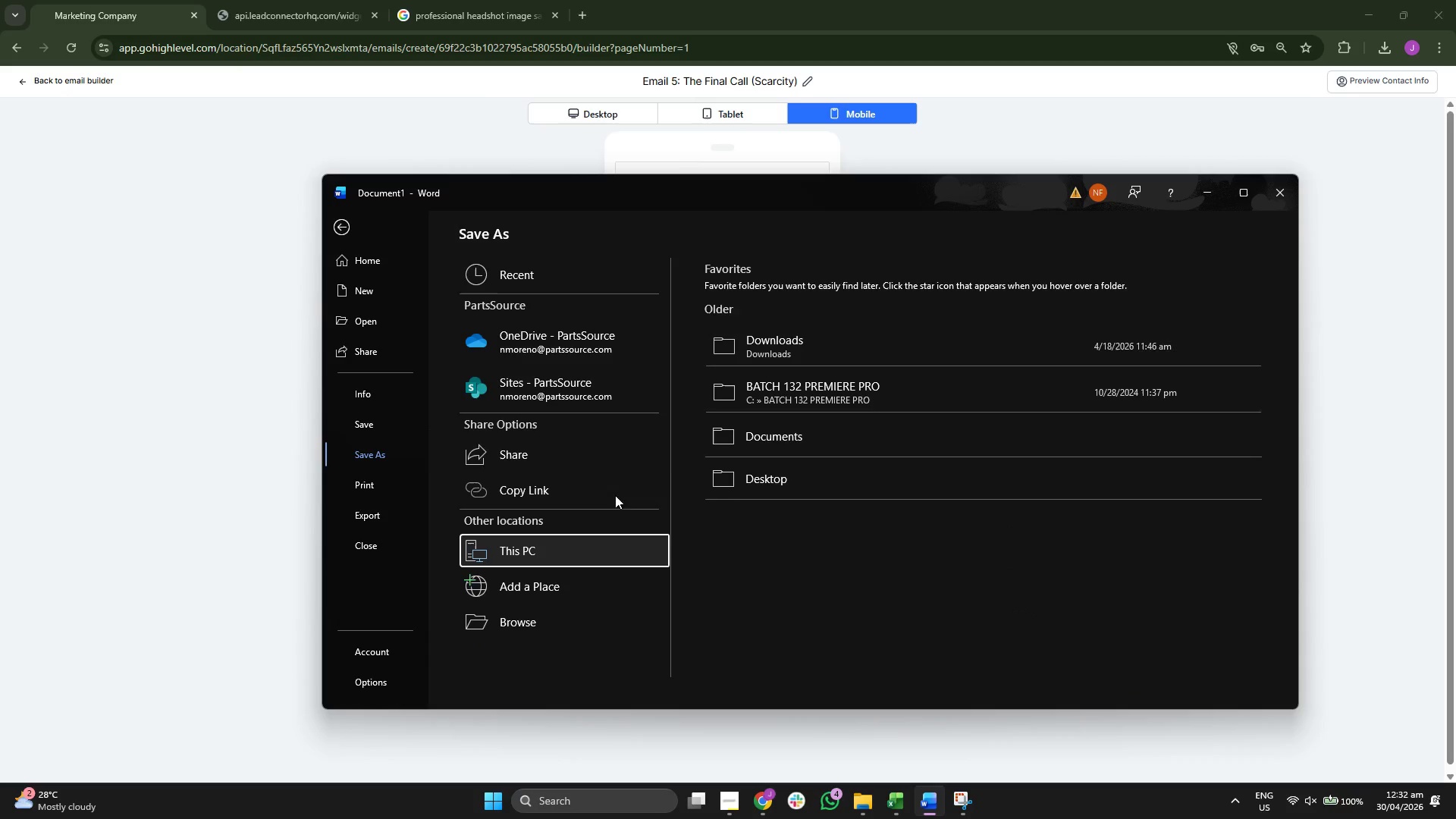 
left_click([802, 345])
 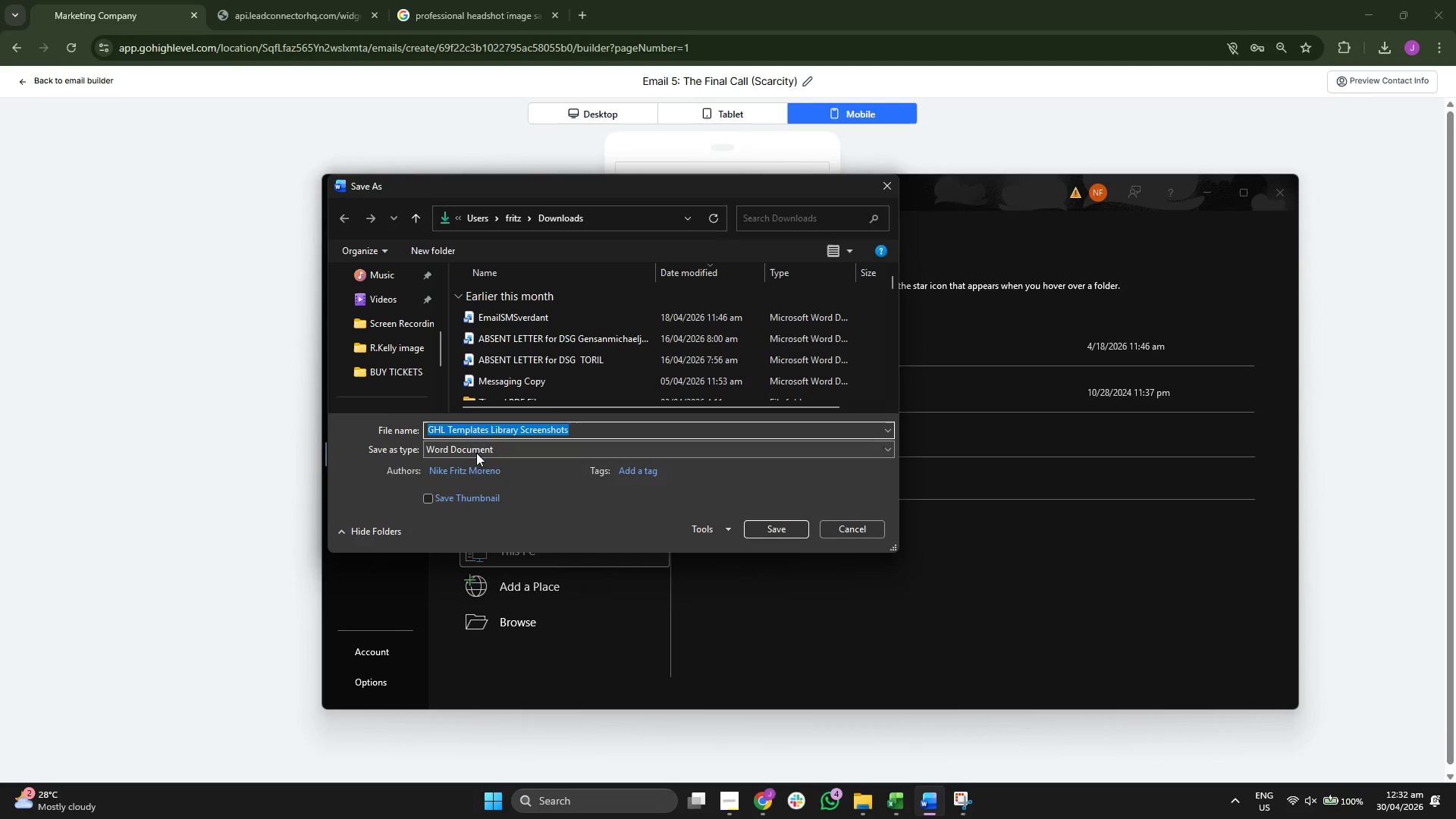 
left_click([486, 529])
 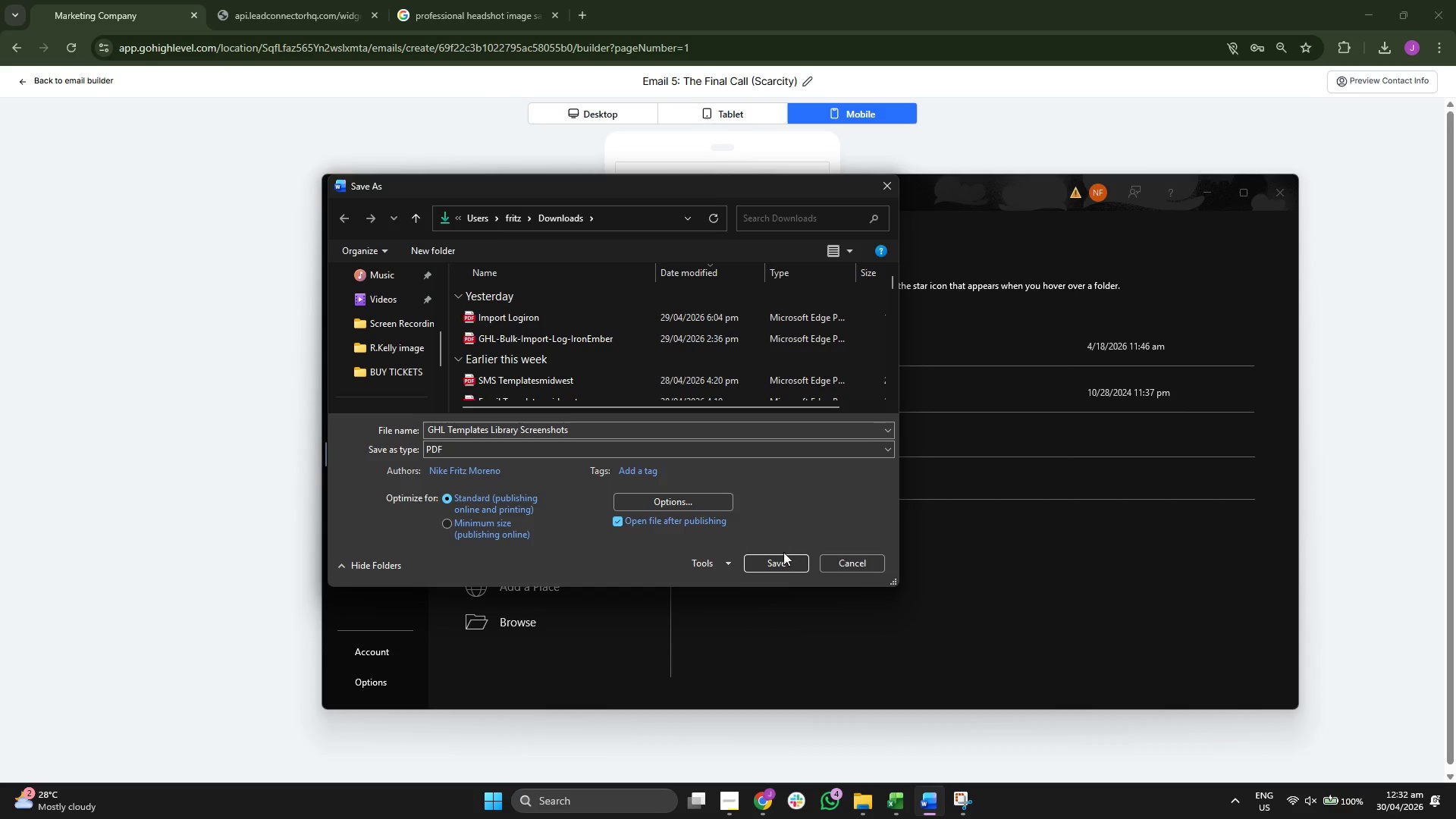 
left_click([783, 558])
 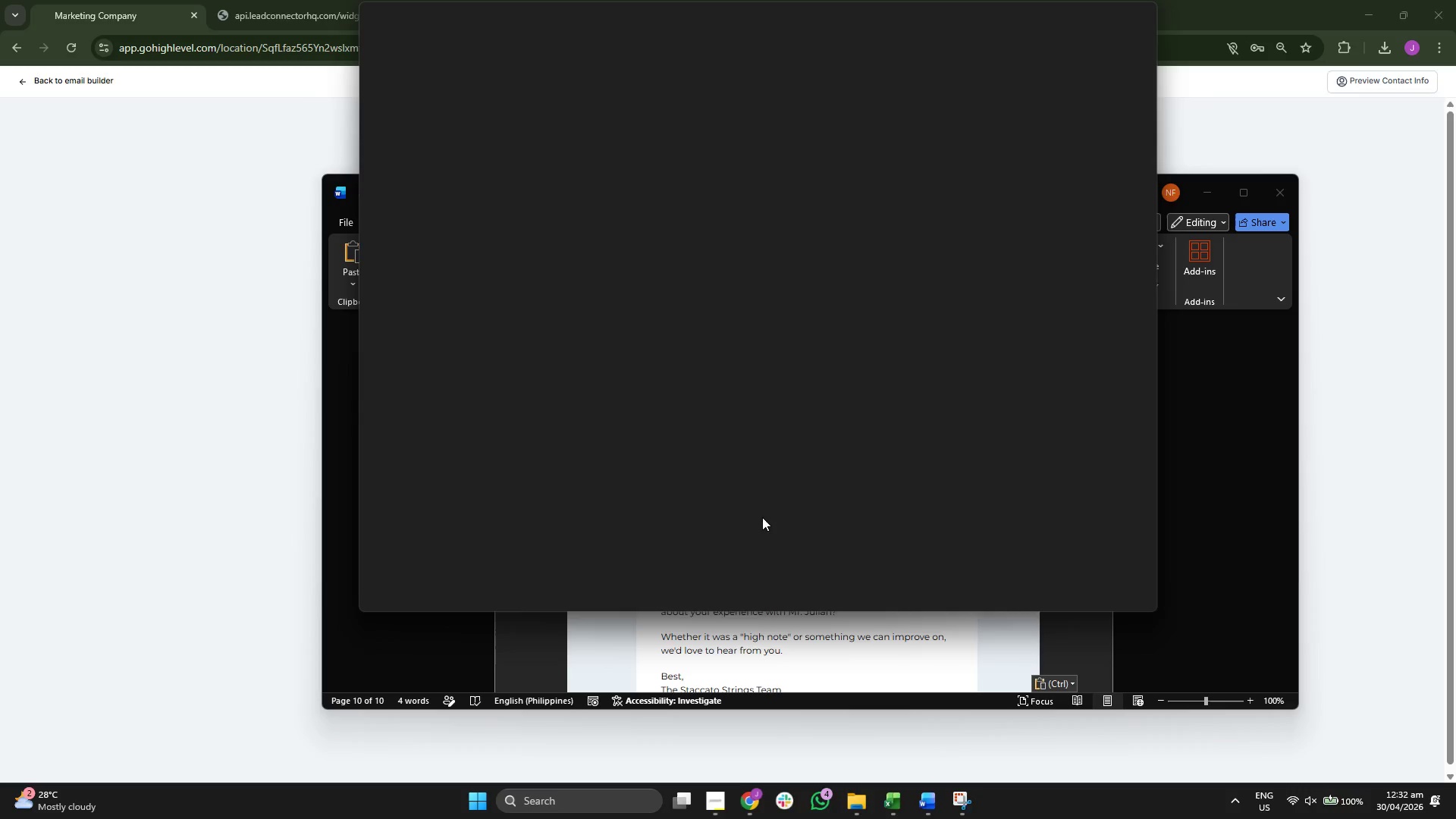 
wait(7.25)
 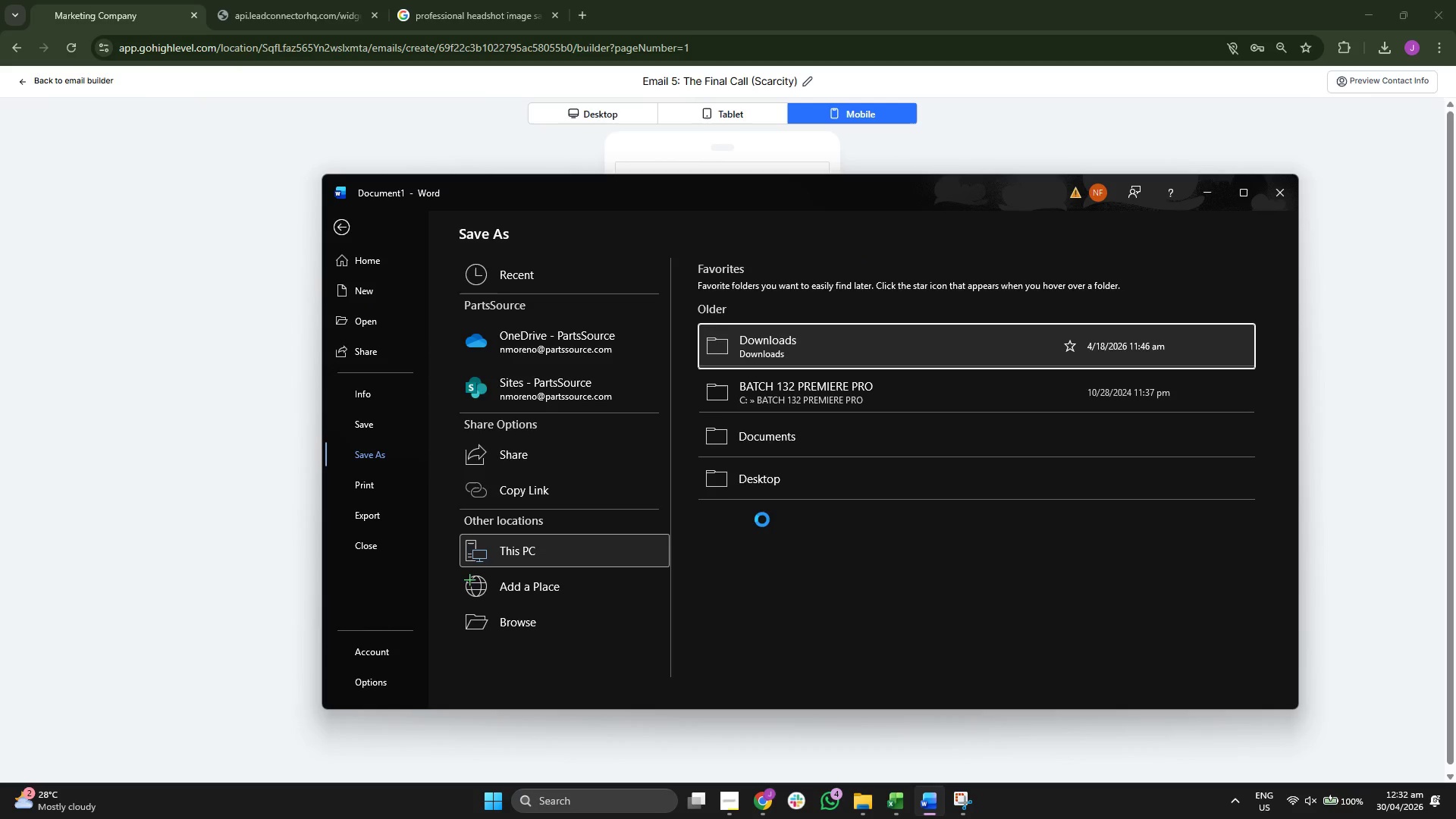 
left_click_drag(start_coordinate=[639, 17], to_coordinate=[795, 44])
 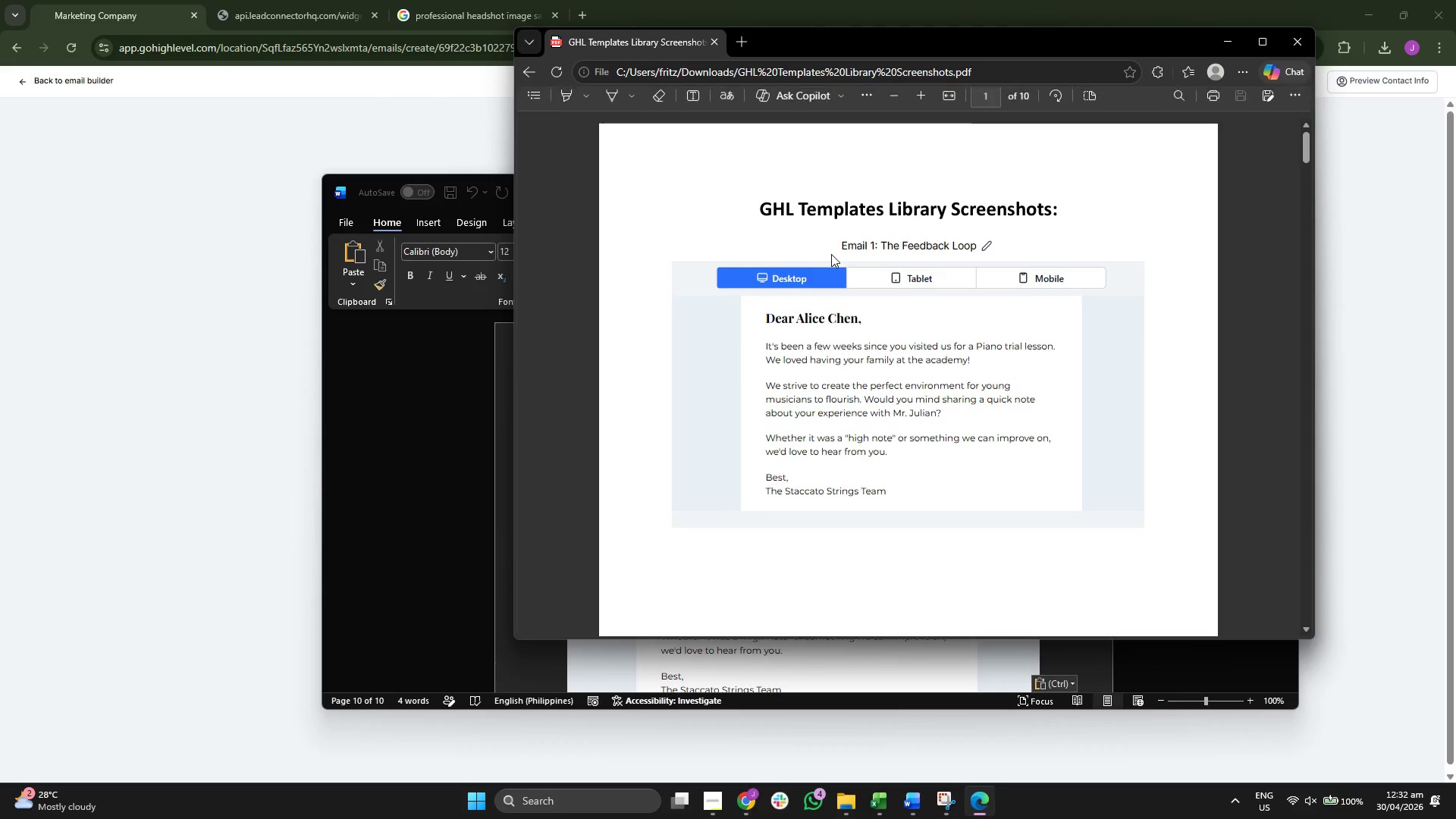 
scroll: coordinate [831, 254], scroll_direction: down, amount: 8.0
 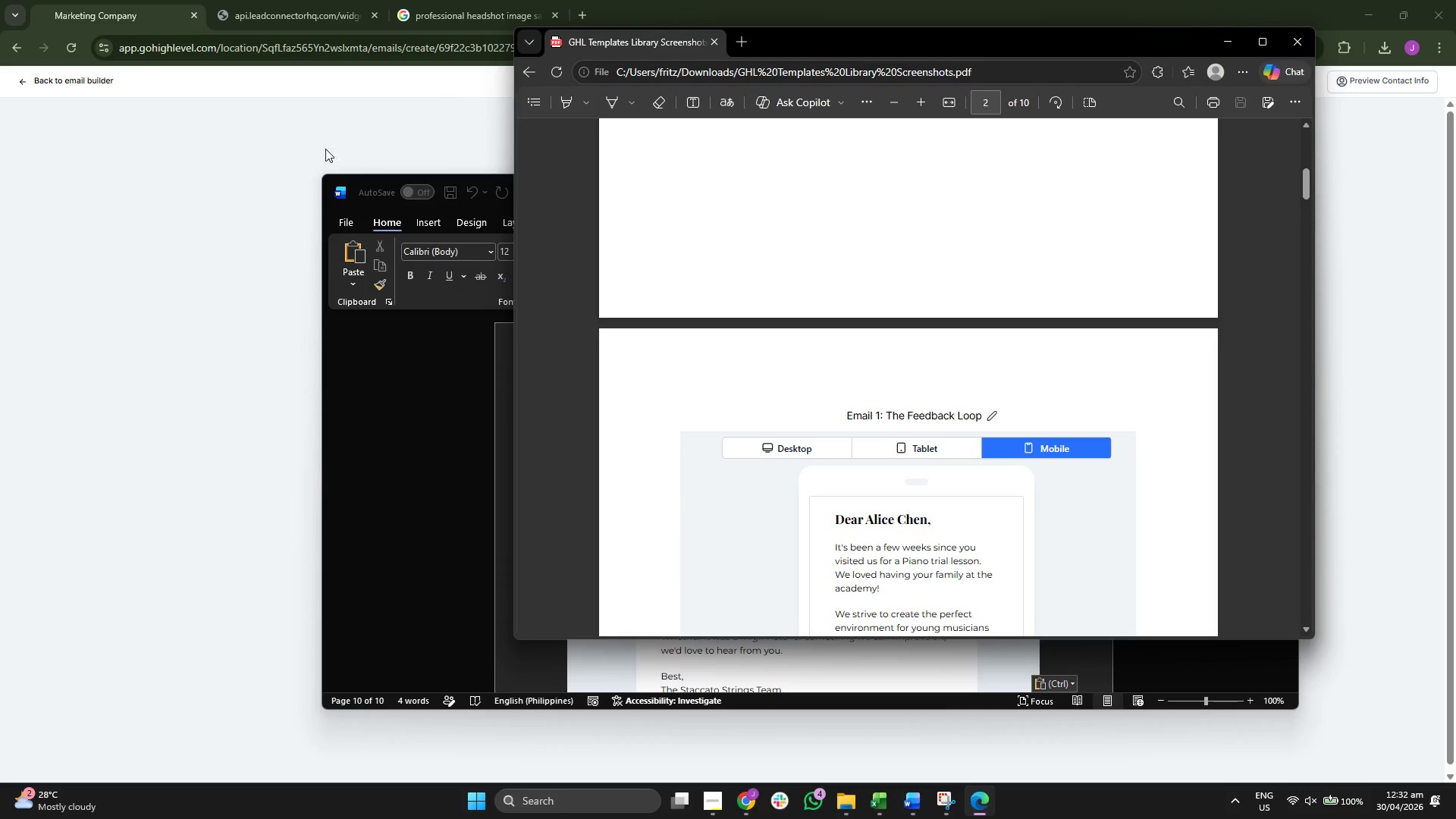 
left_click([298, 132])
 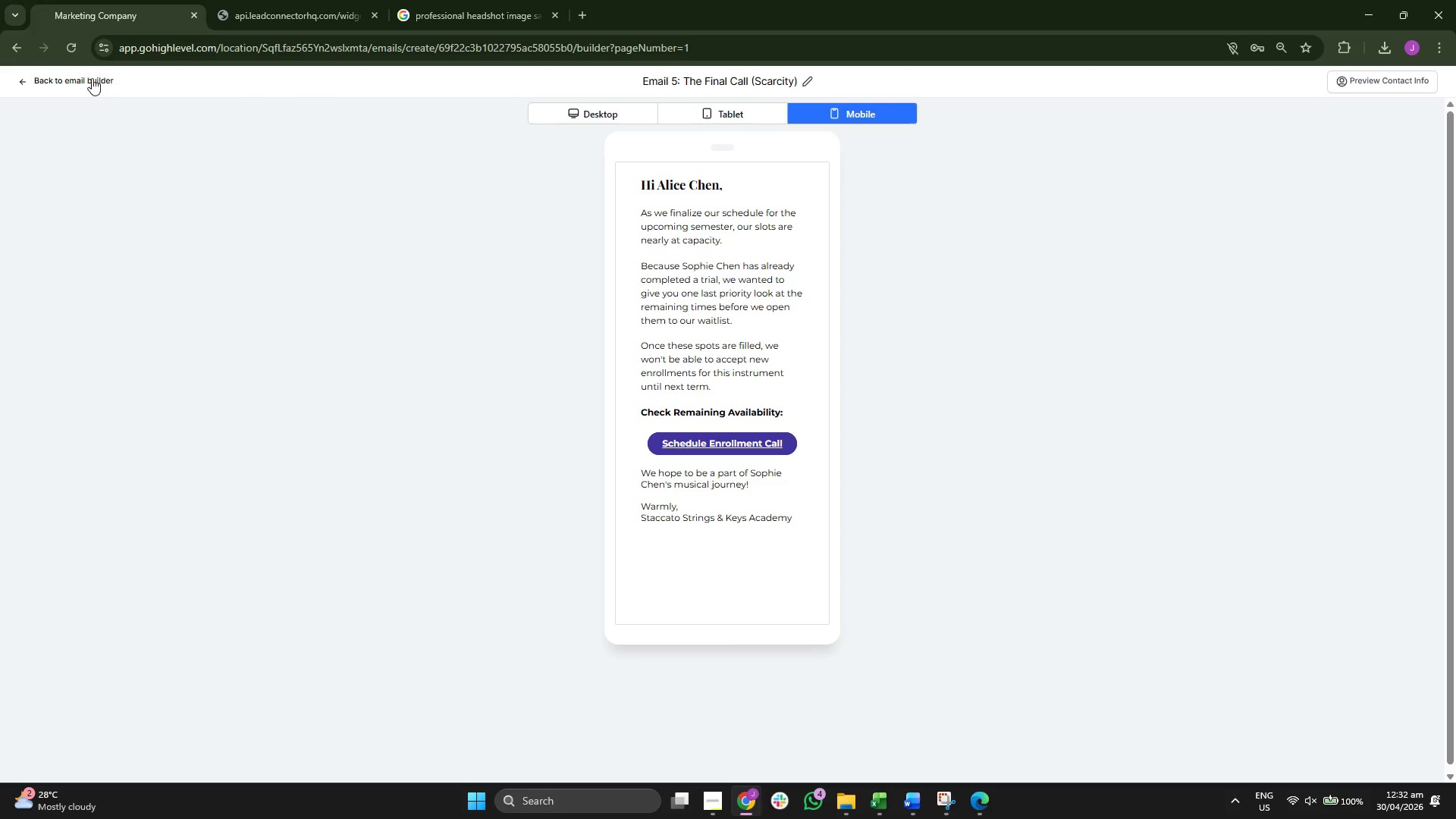 
left_click([68, 71])
 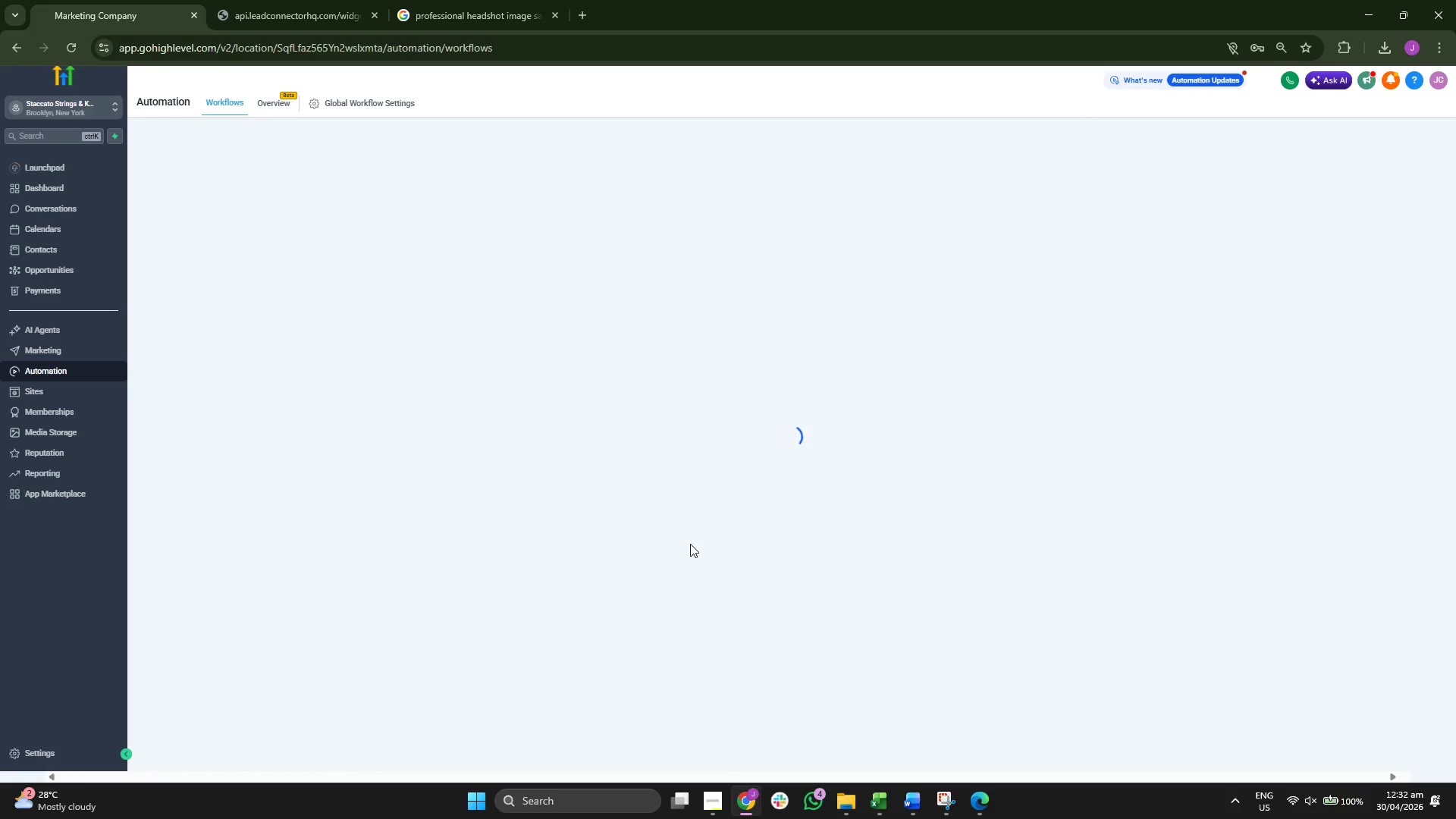 
wait(12.0)
 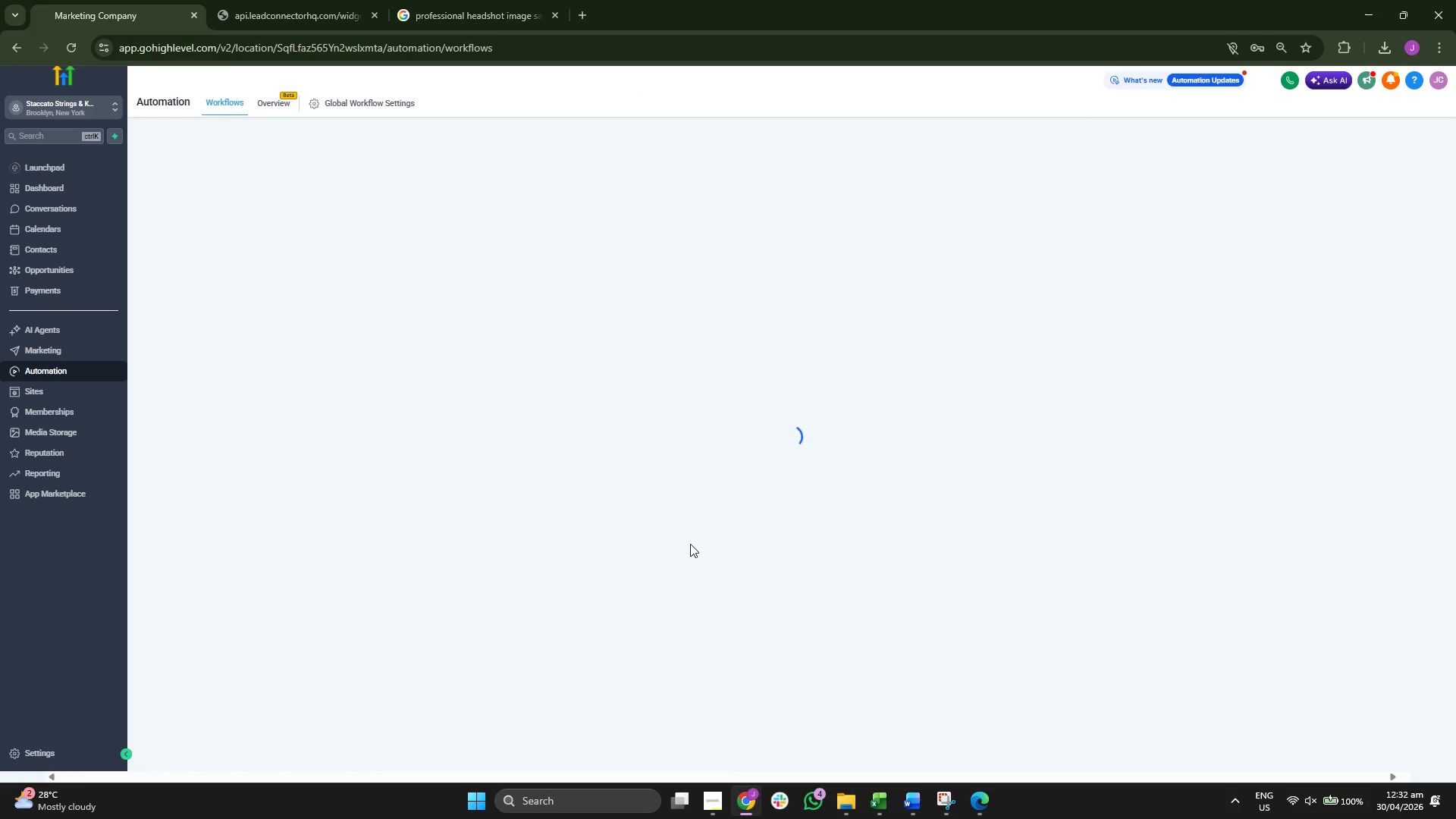 
left_click([690, 544])
 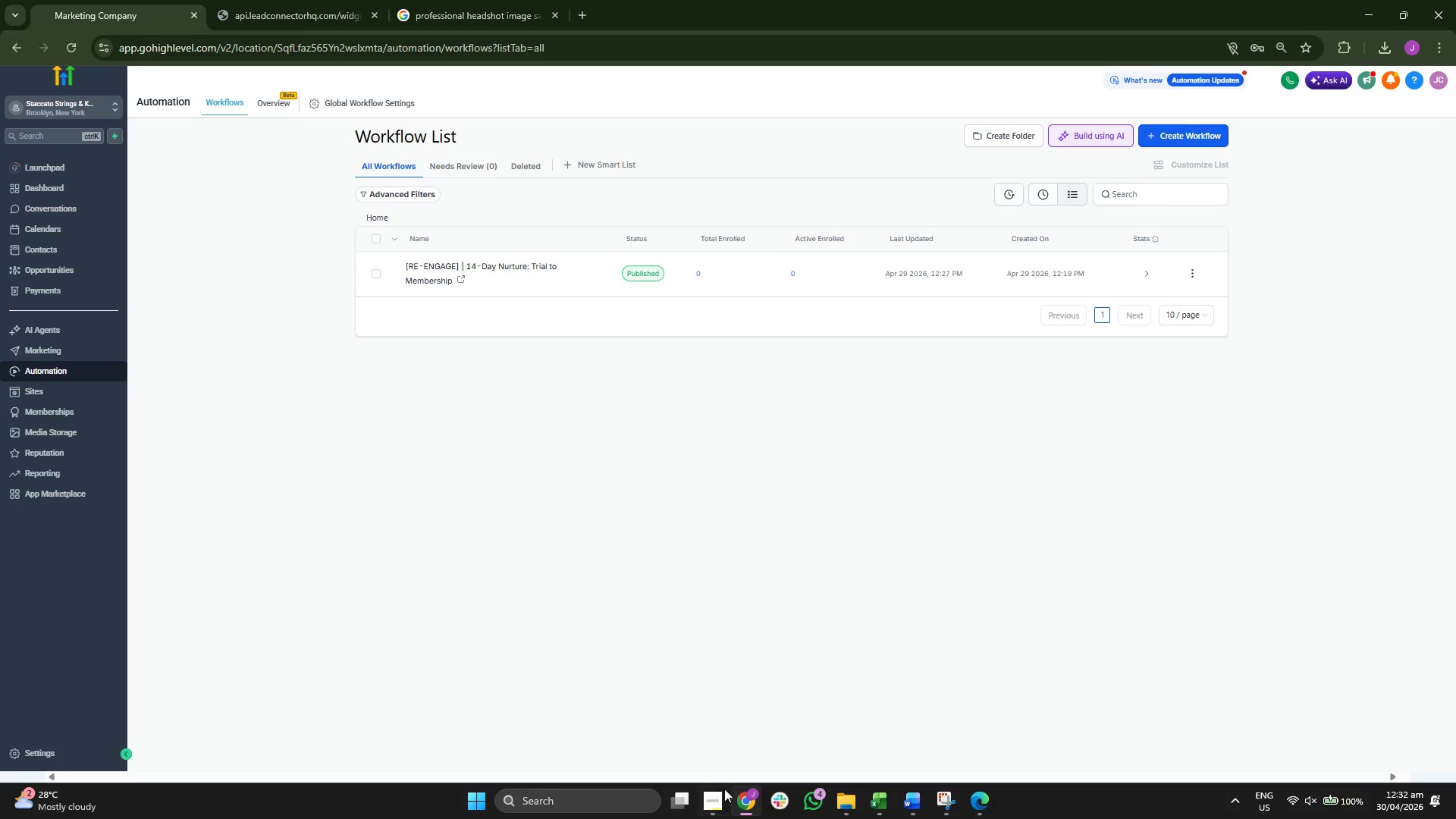 
left_click([720, 798])